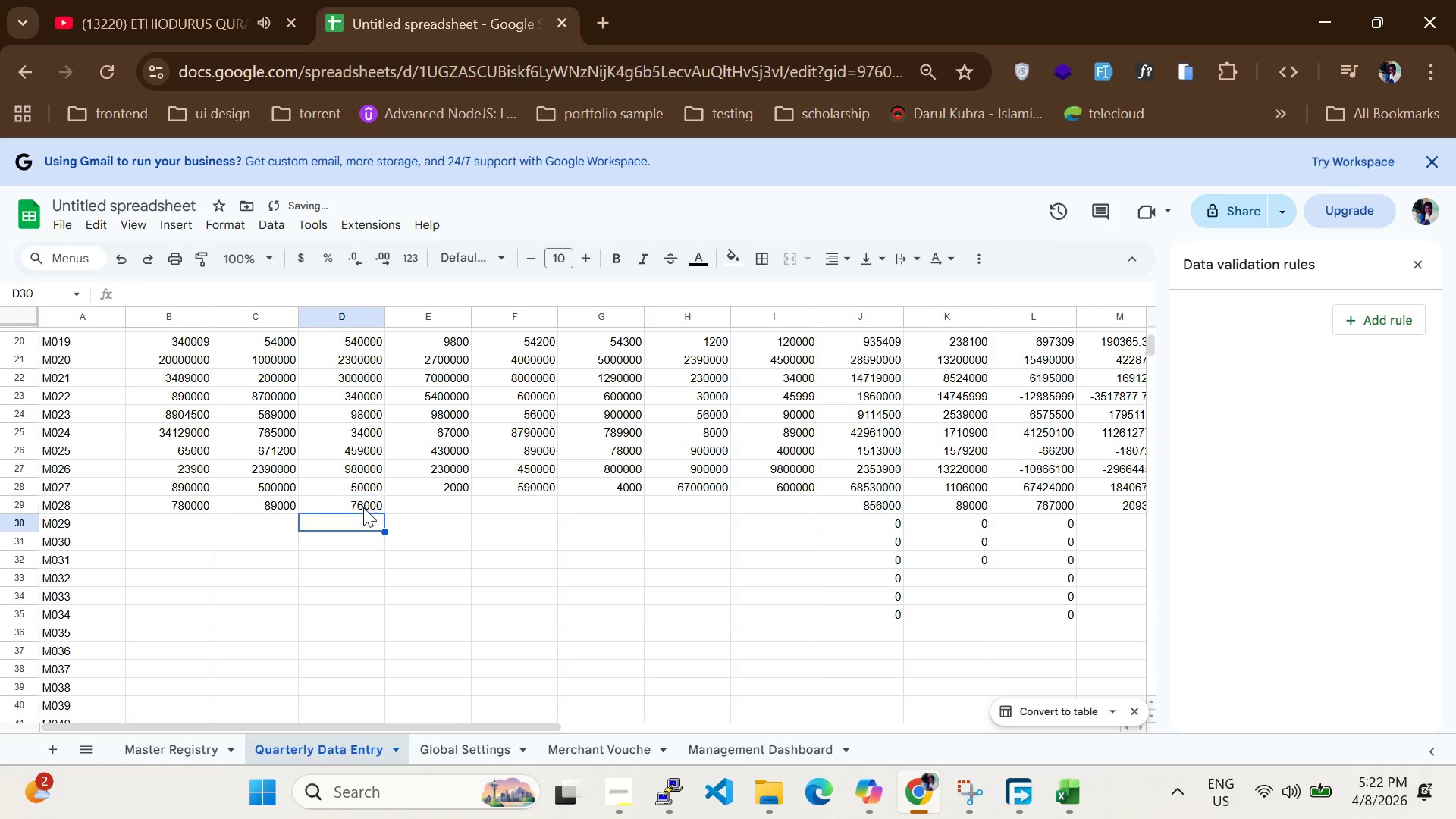 
key(Enter)
 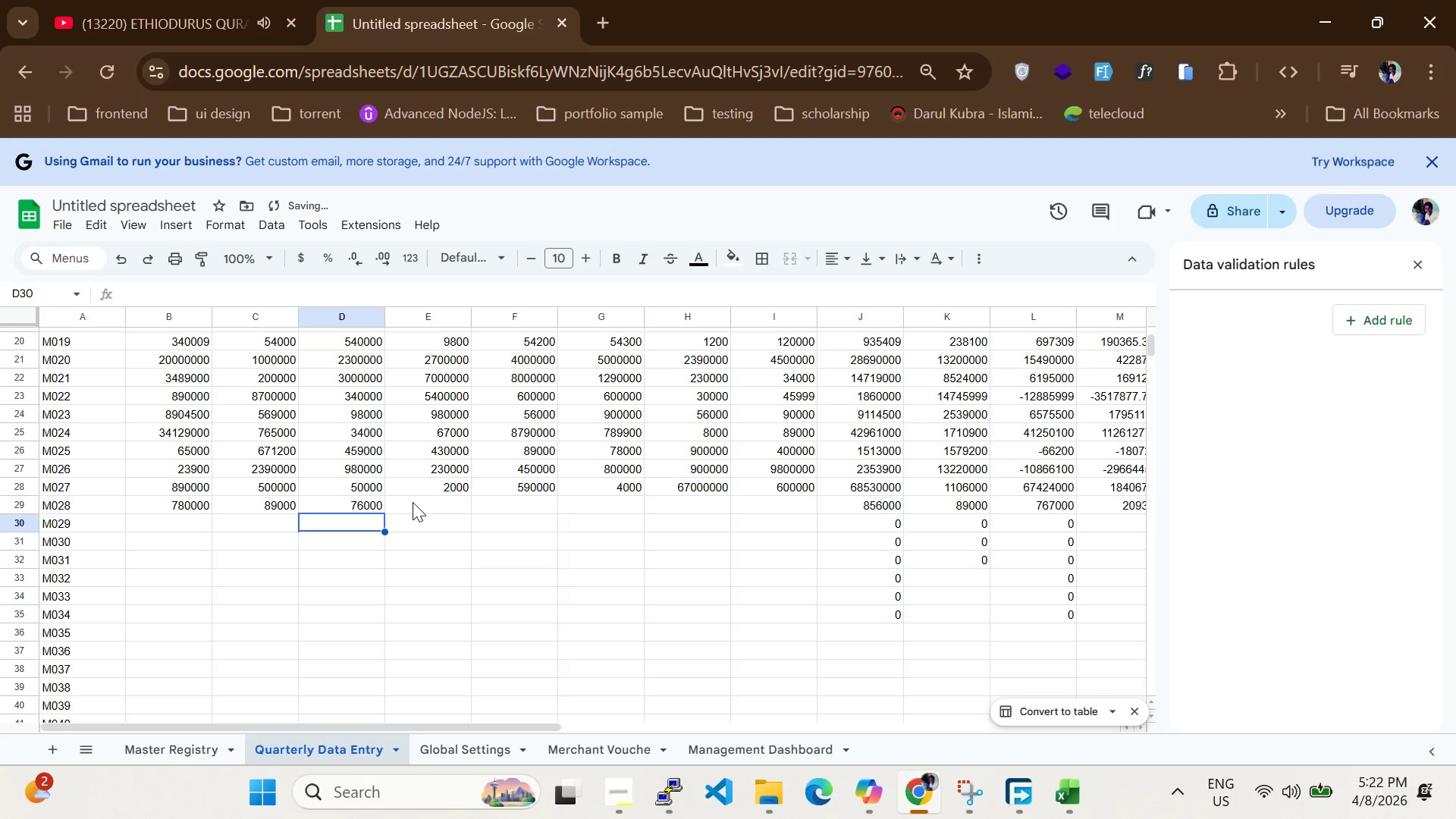 
left_click([413, 502])
 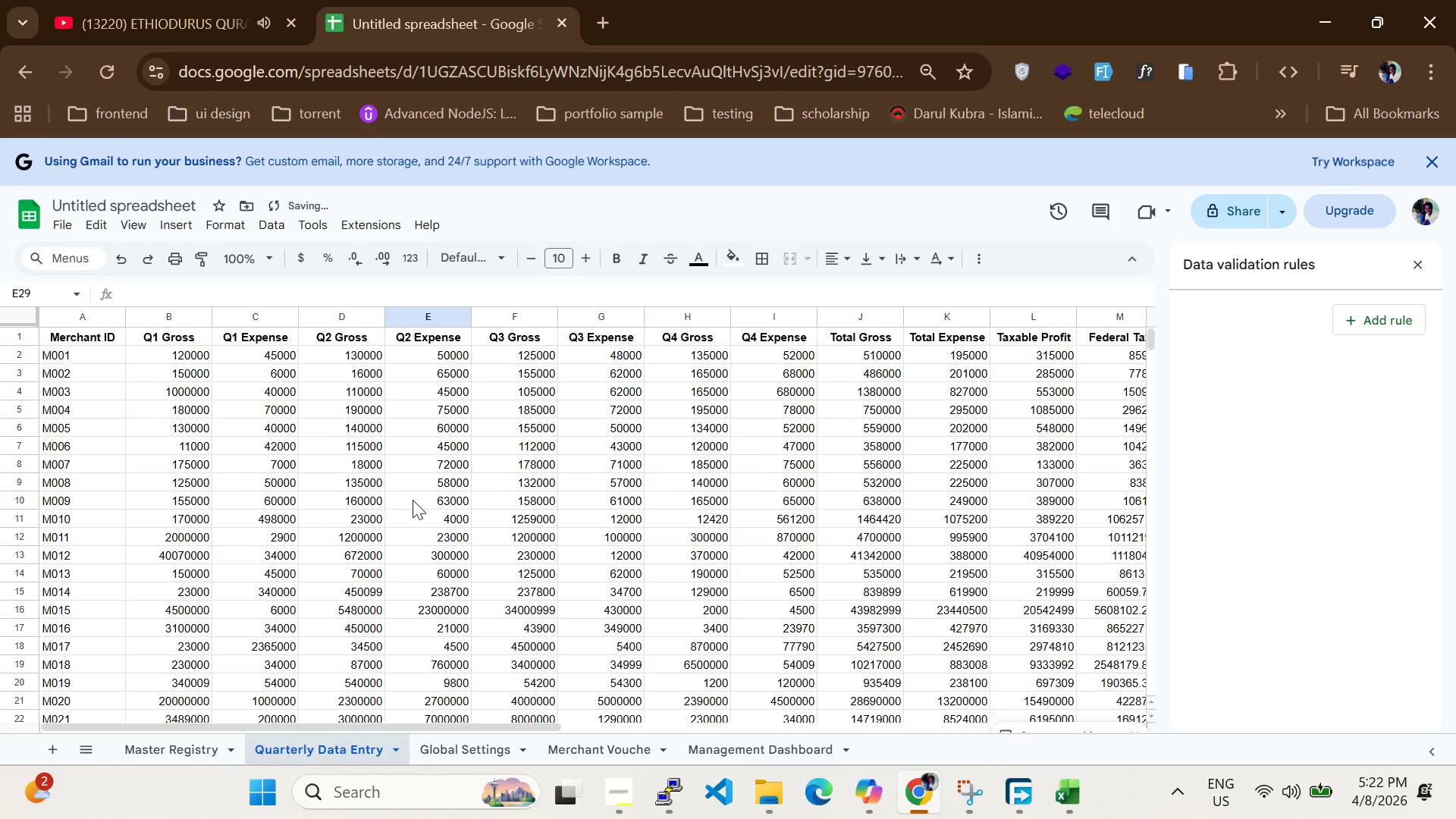 
scroll: coordinate [413, 500], scroll_direction: up, amount: 4.0
 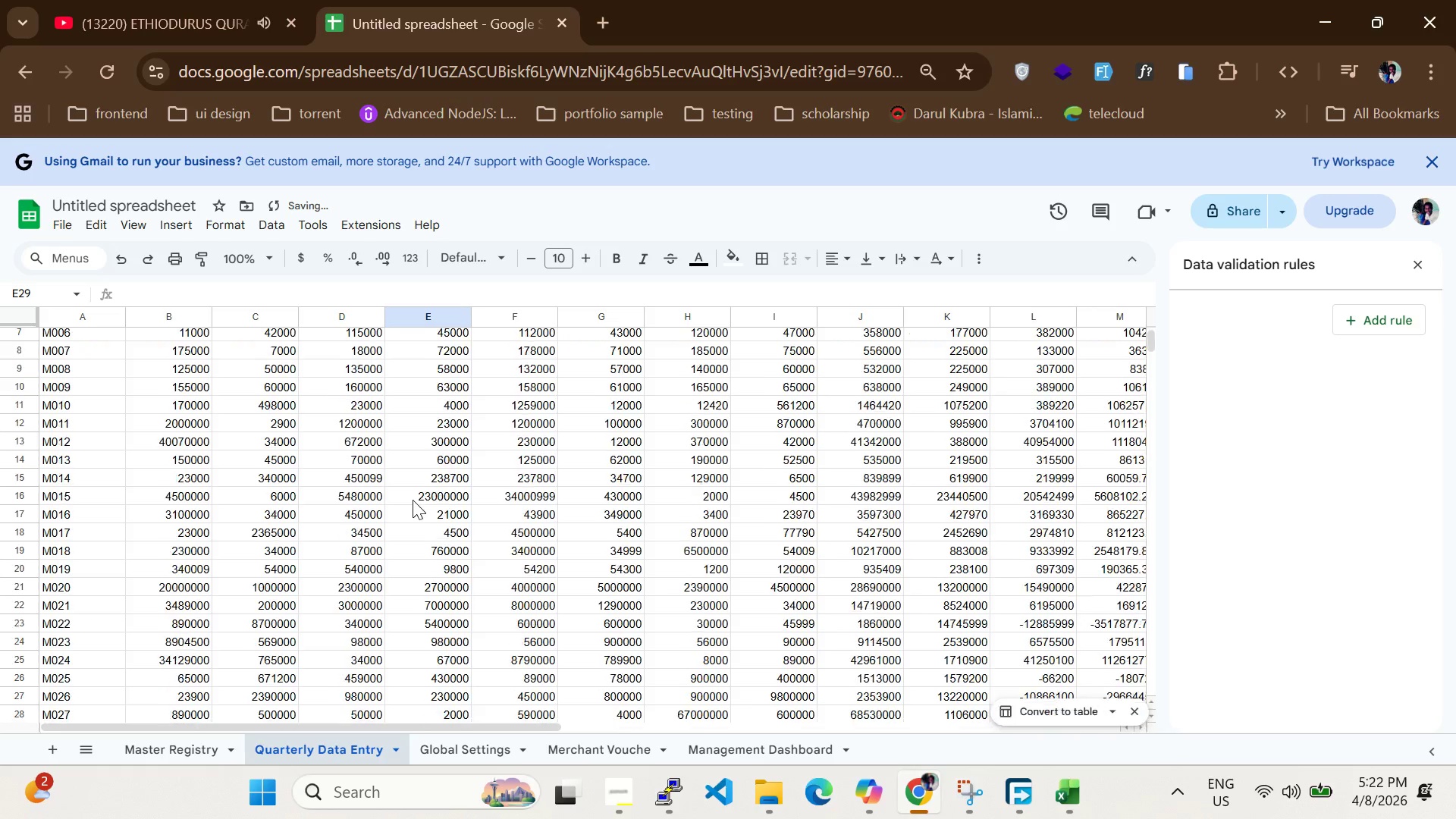 
scroll: coordinate [413, 500], scroll_direction: down, amount: 2.0
 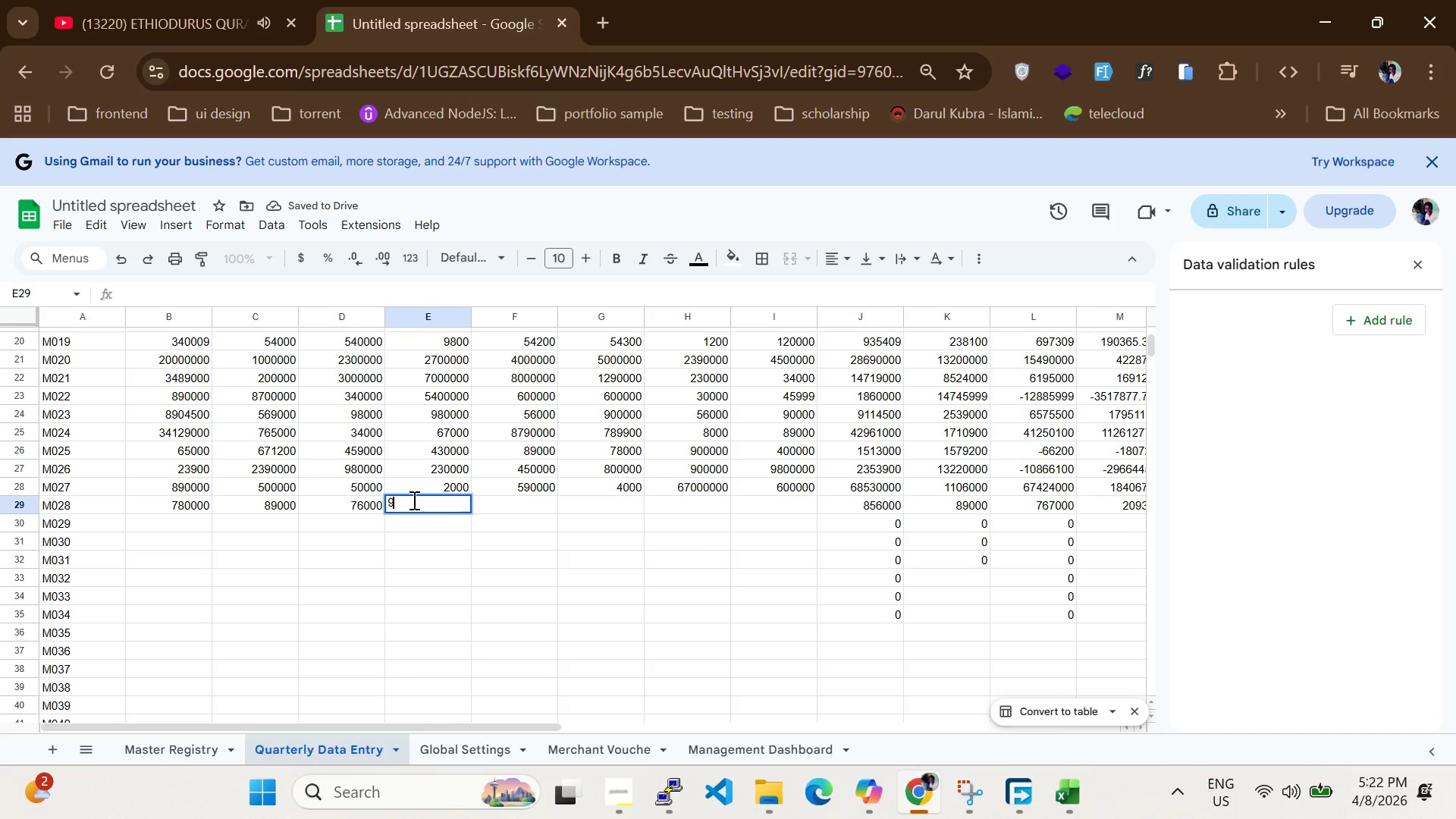 
type(90000)
 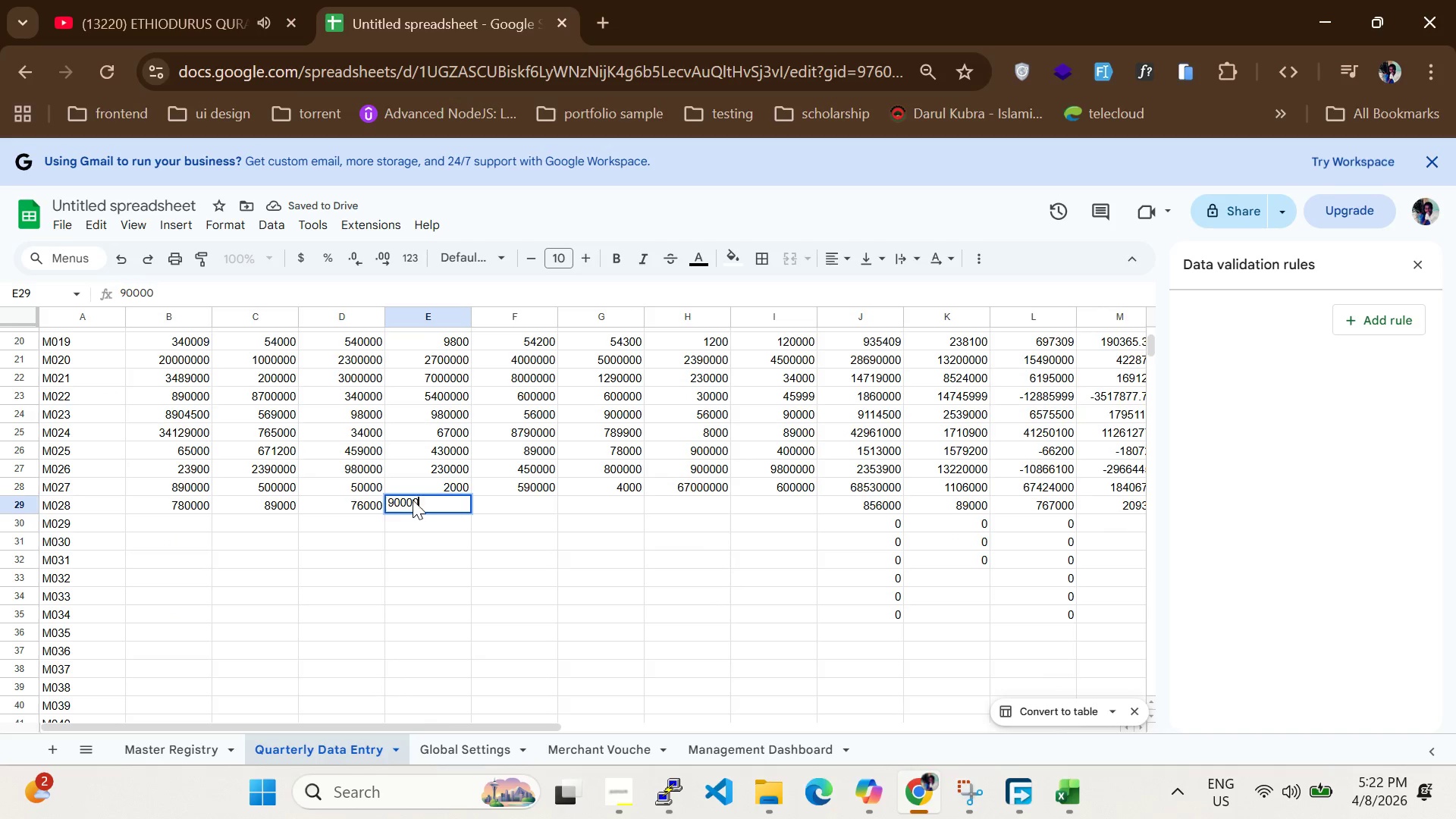 
key(Enter)
 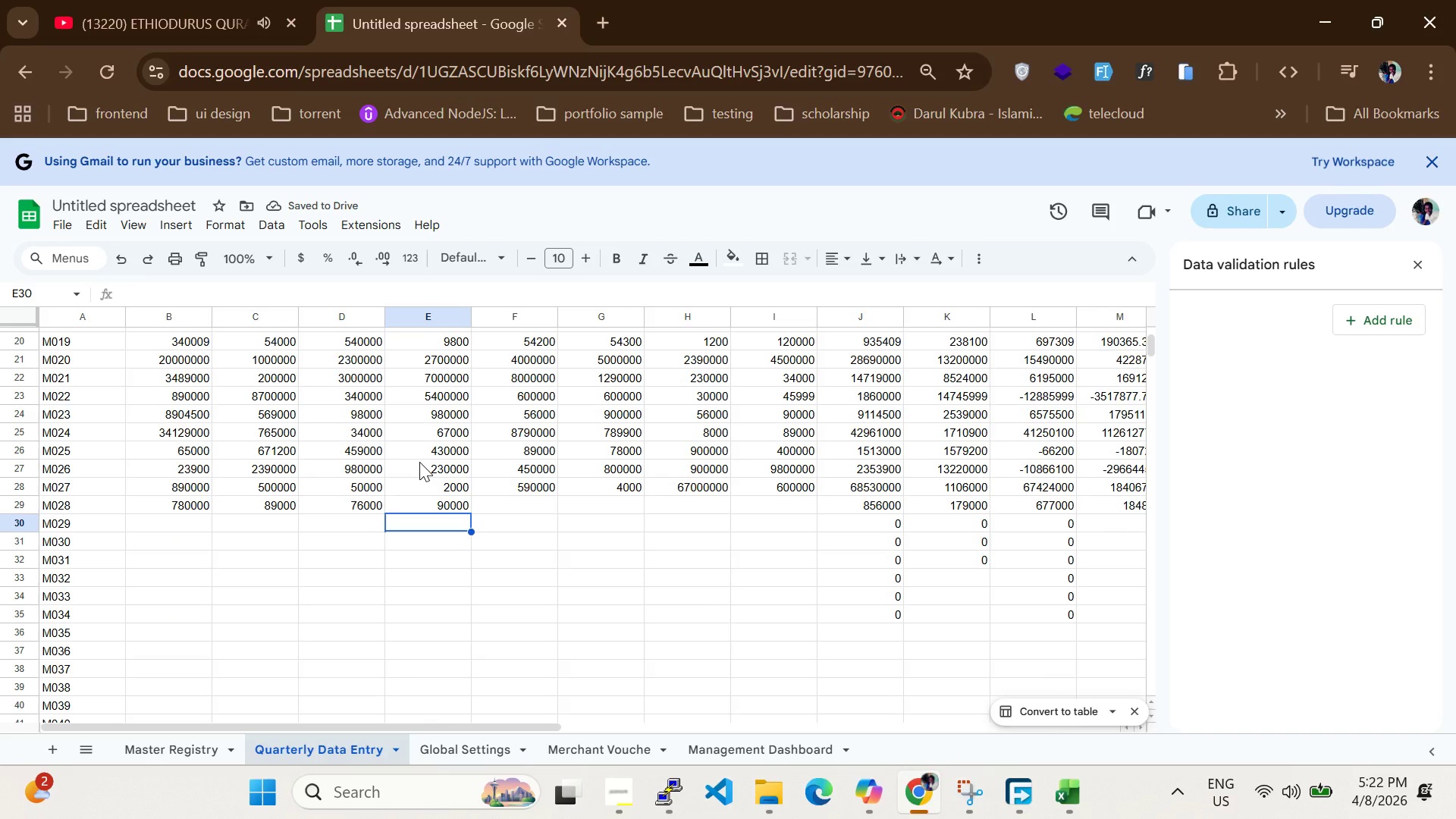 
wait(9.47)
 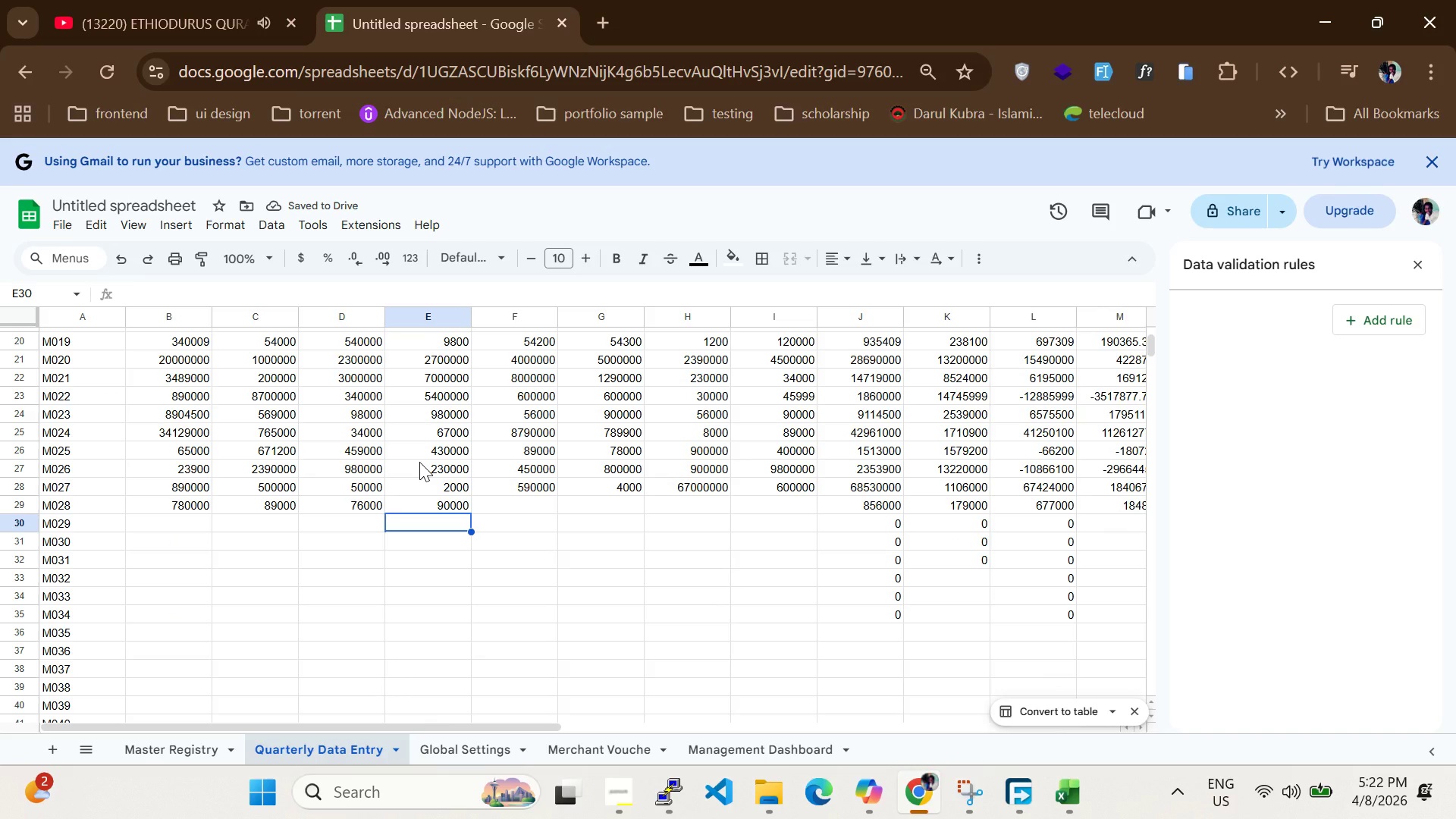 
left_click([524, 509])
 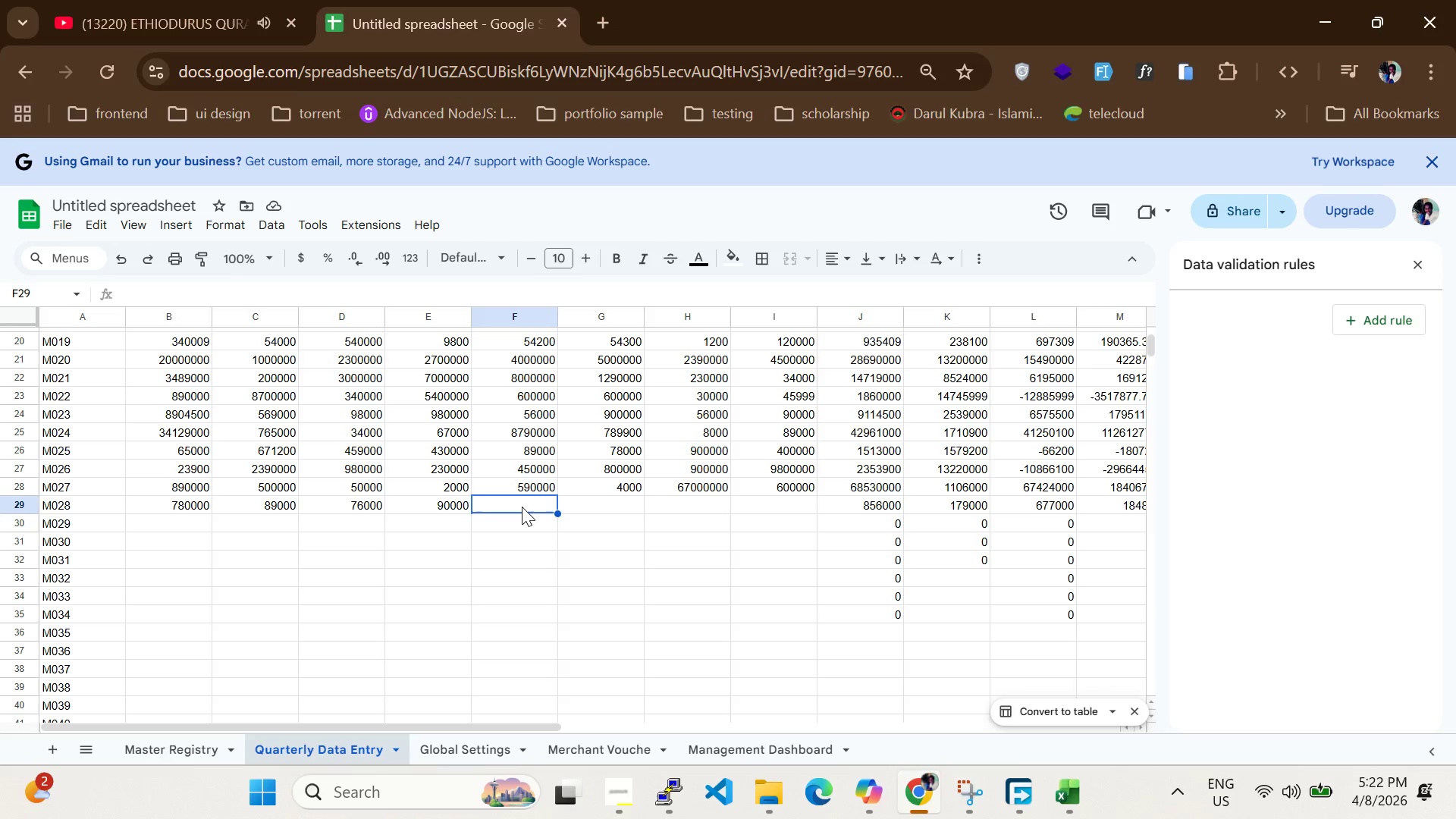 
type(89000)
 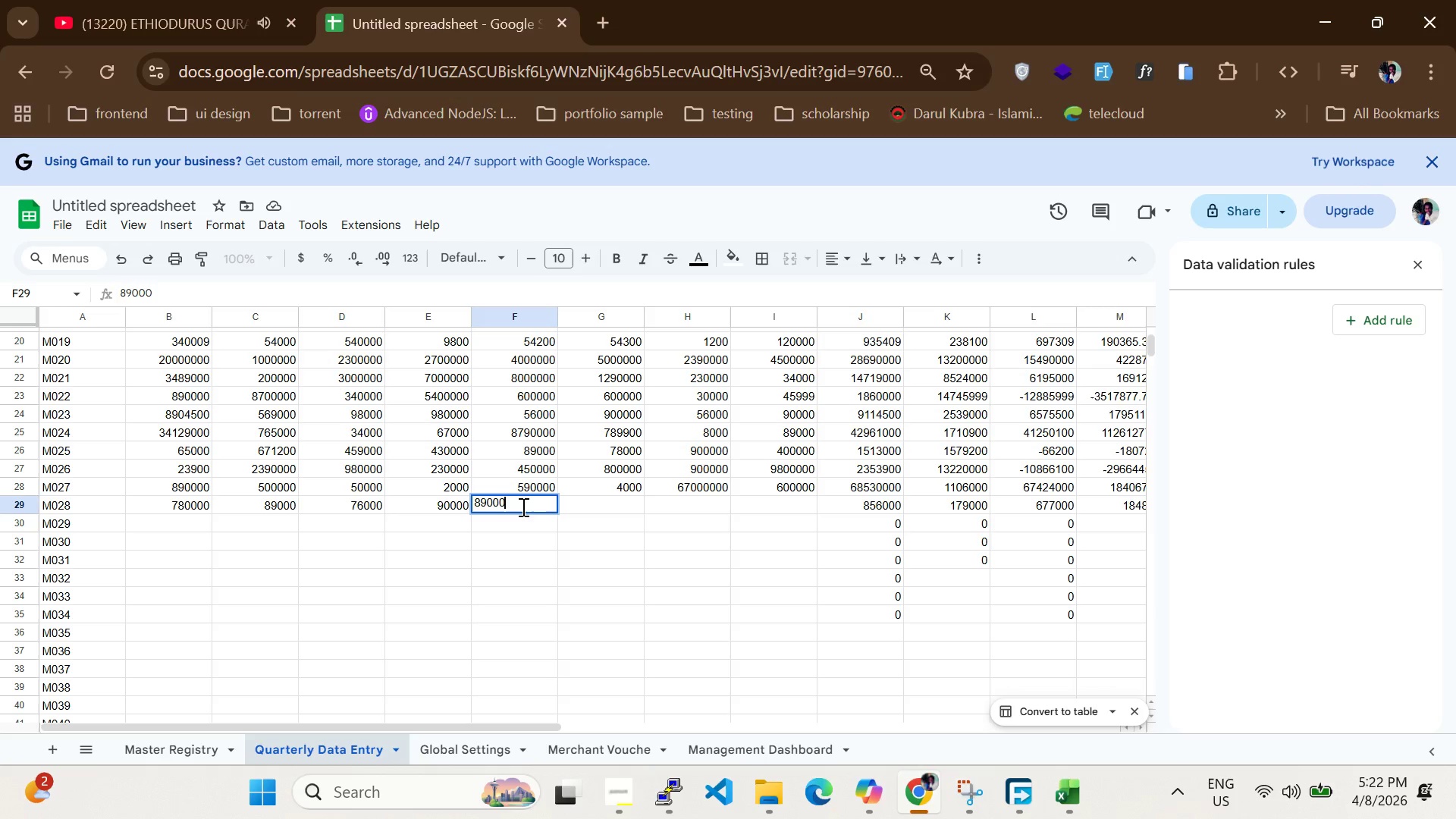 
key(Enter)
 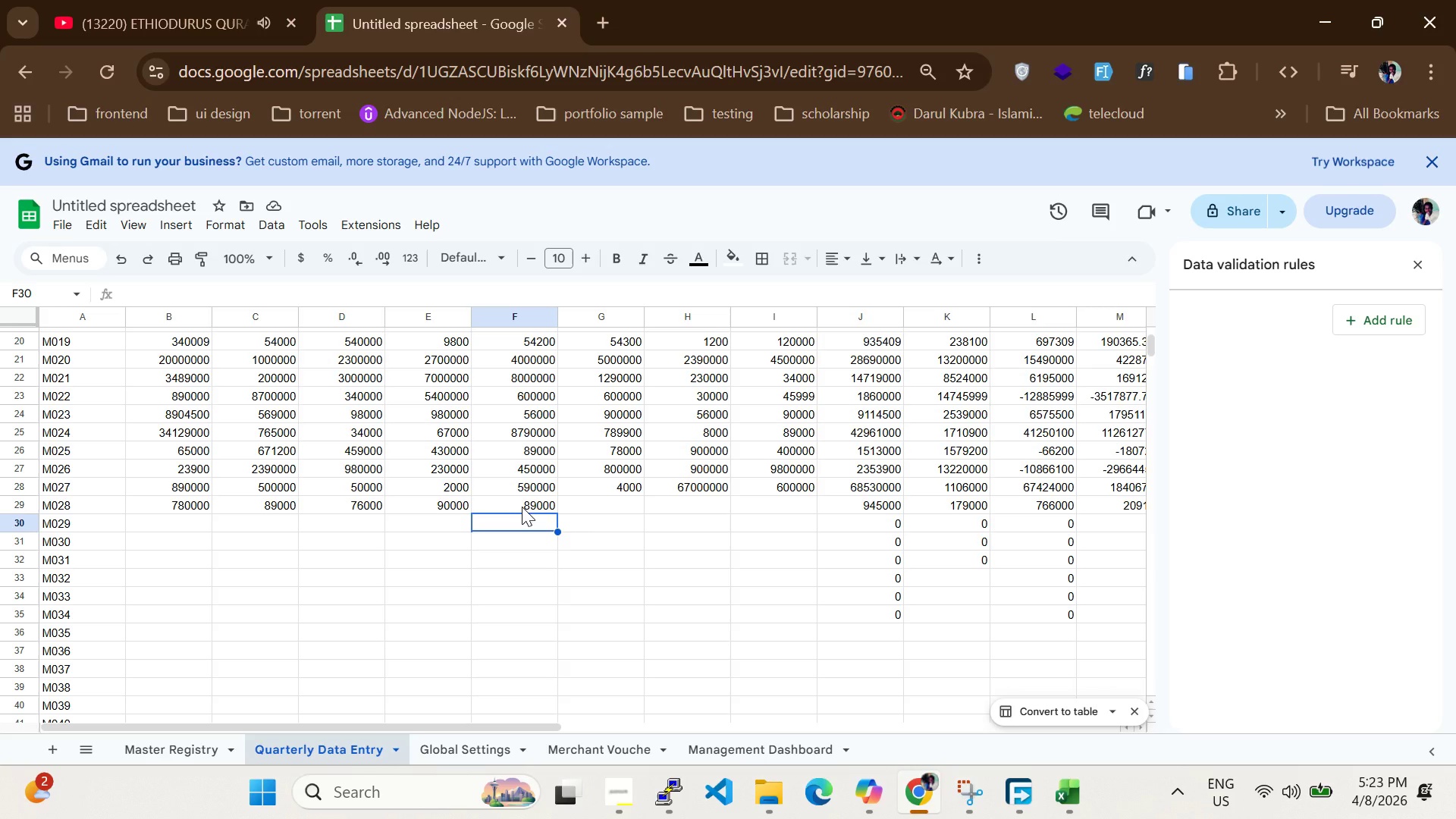 
wait(20.86)
 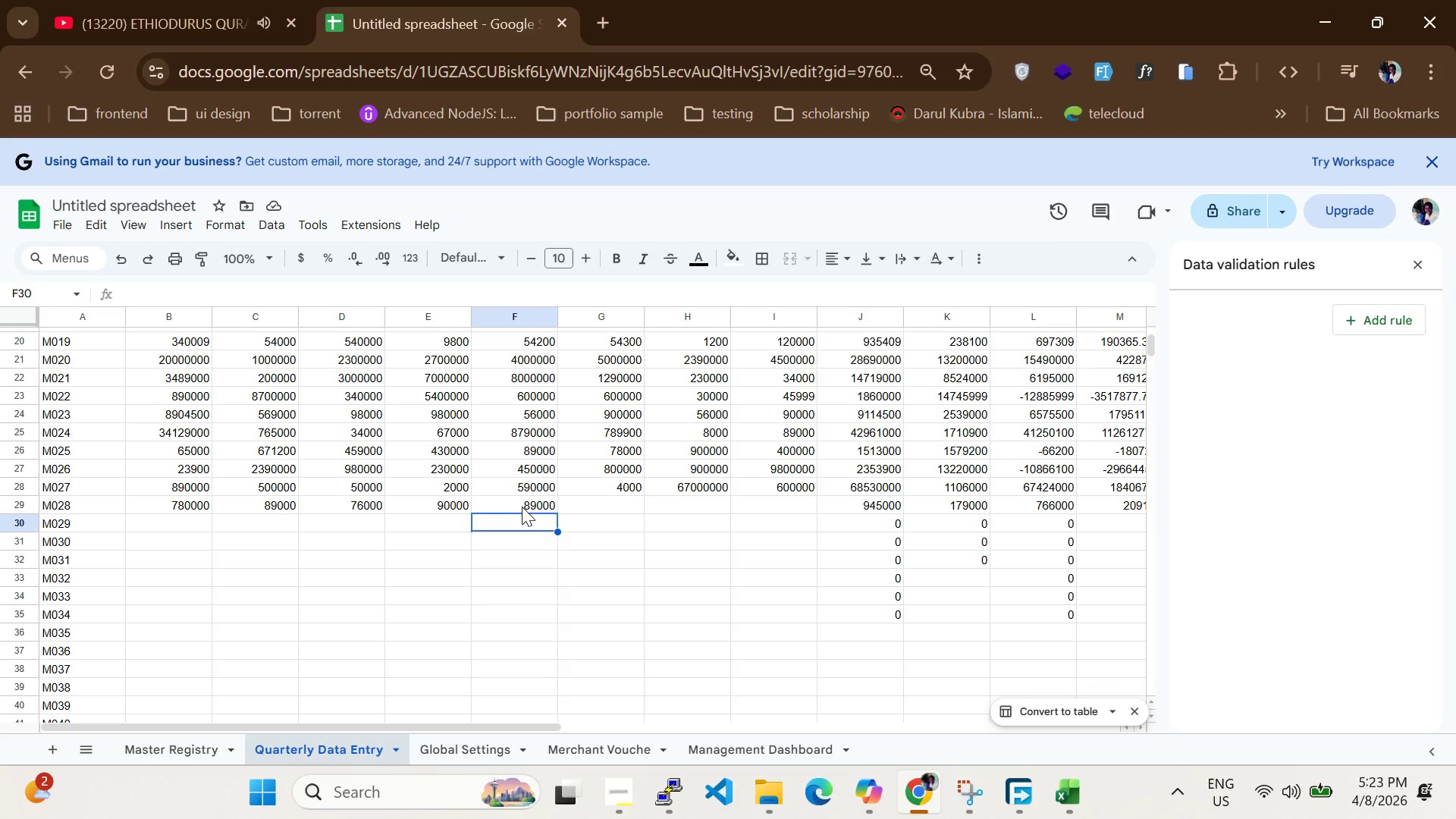 
left_click([617, 500])
 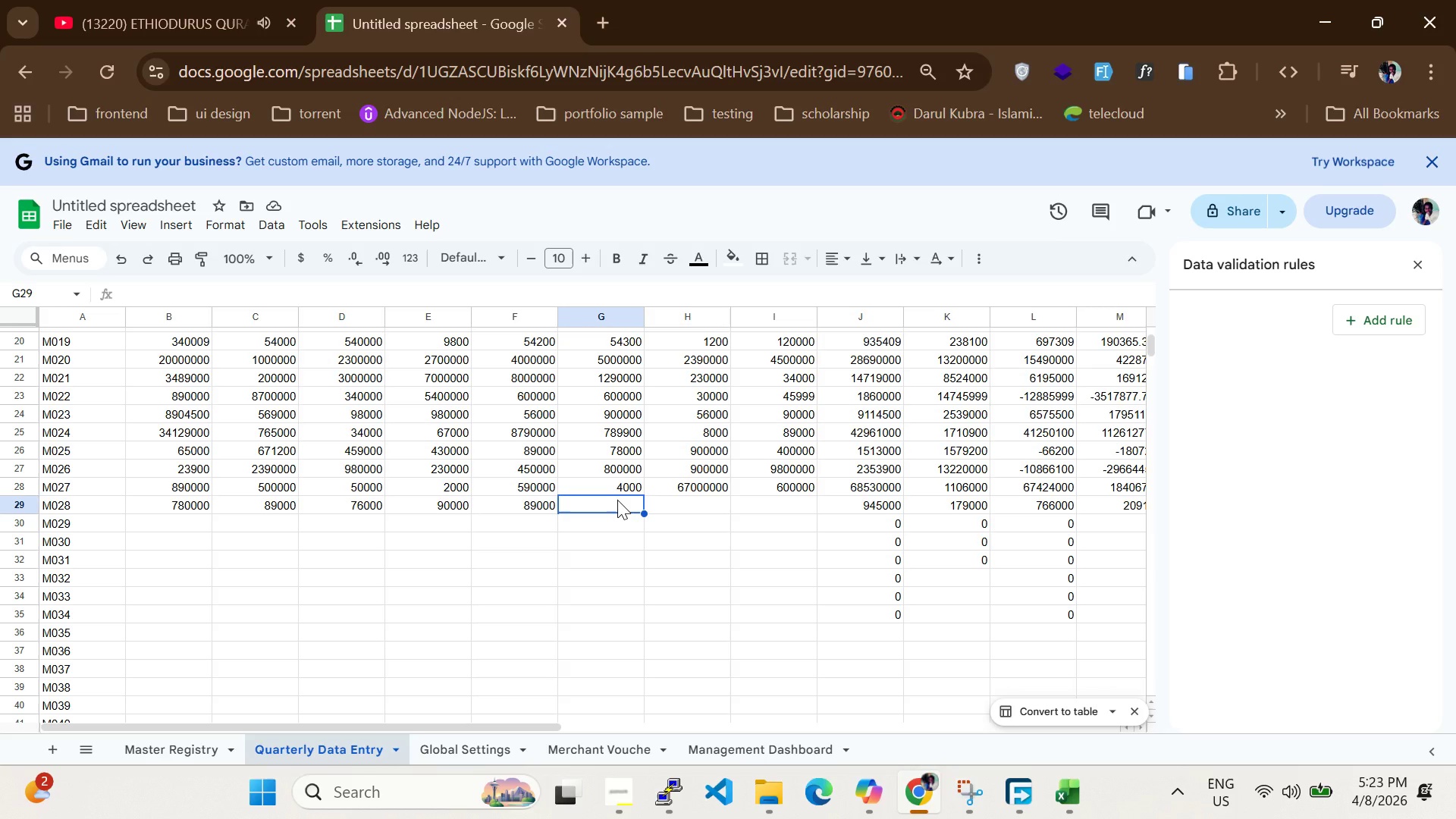 
wait(13.17)
 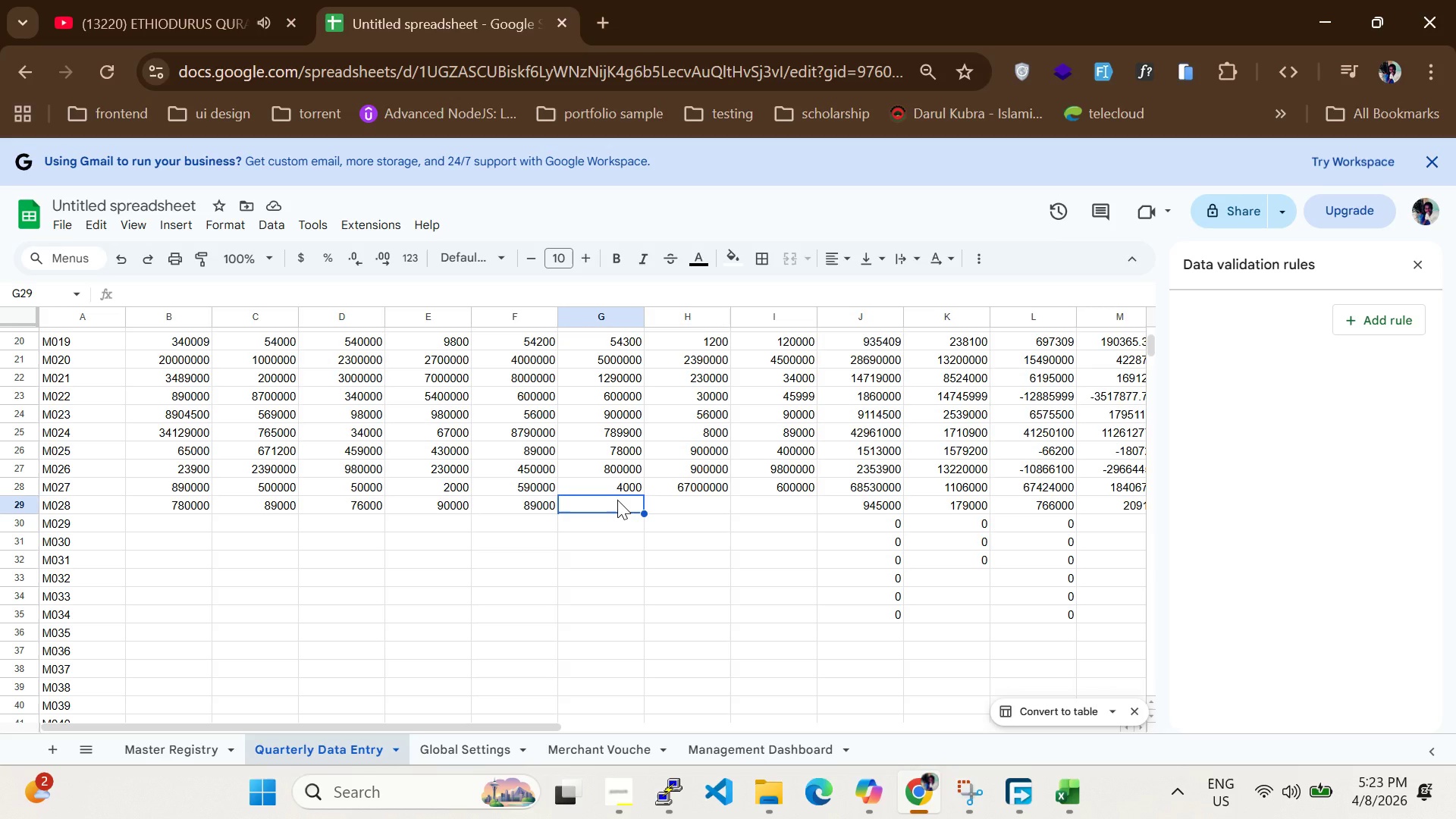 
type(45000)
 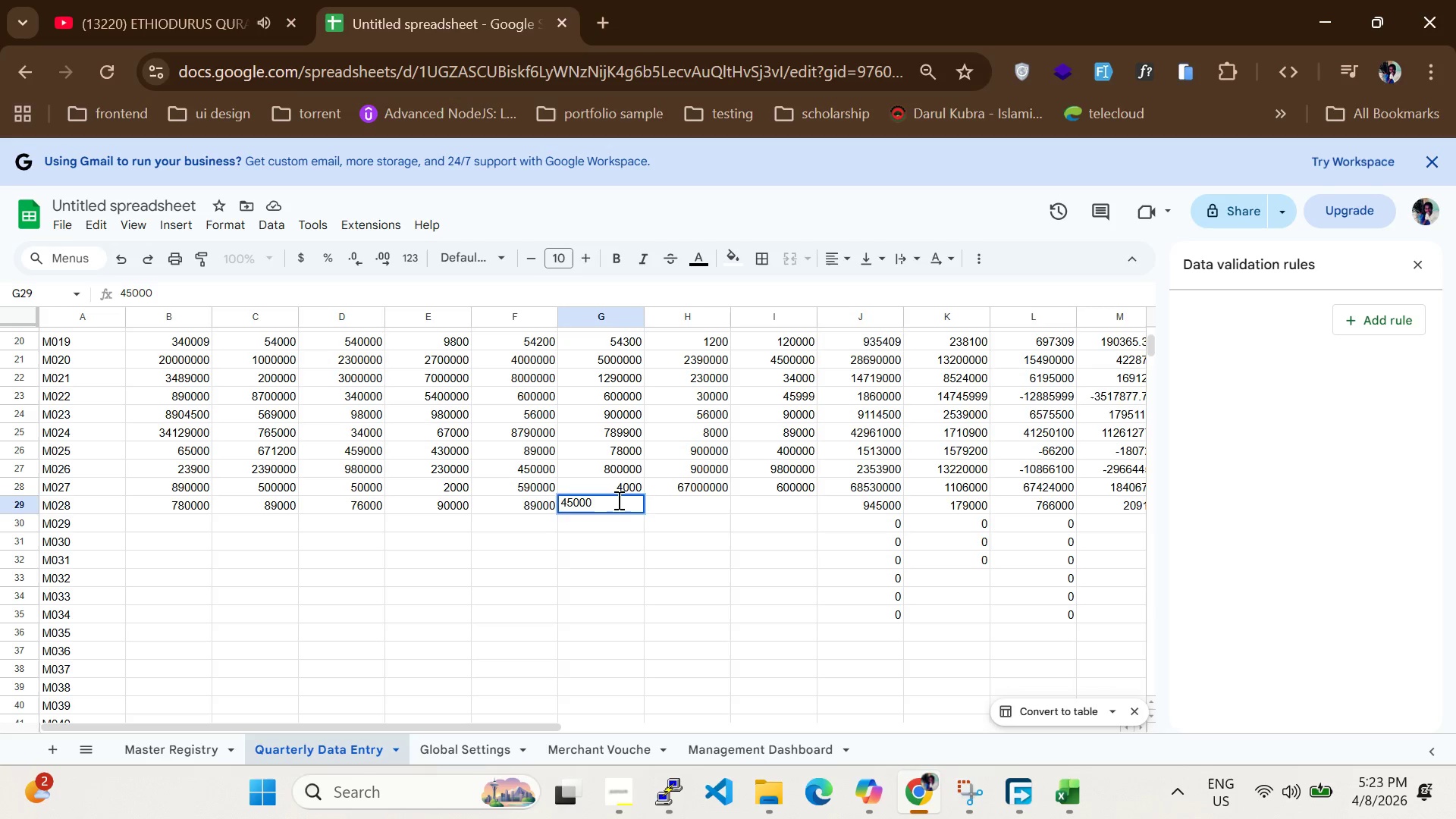 
key(Enter)
 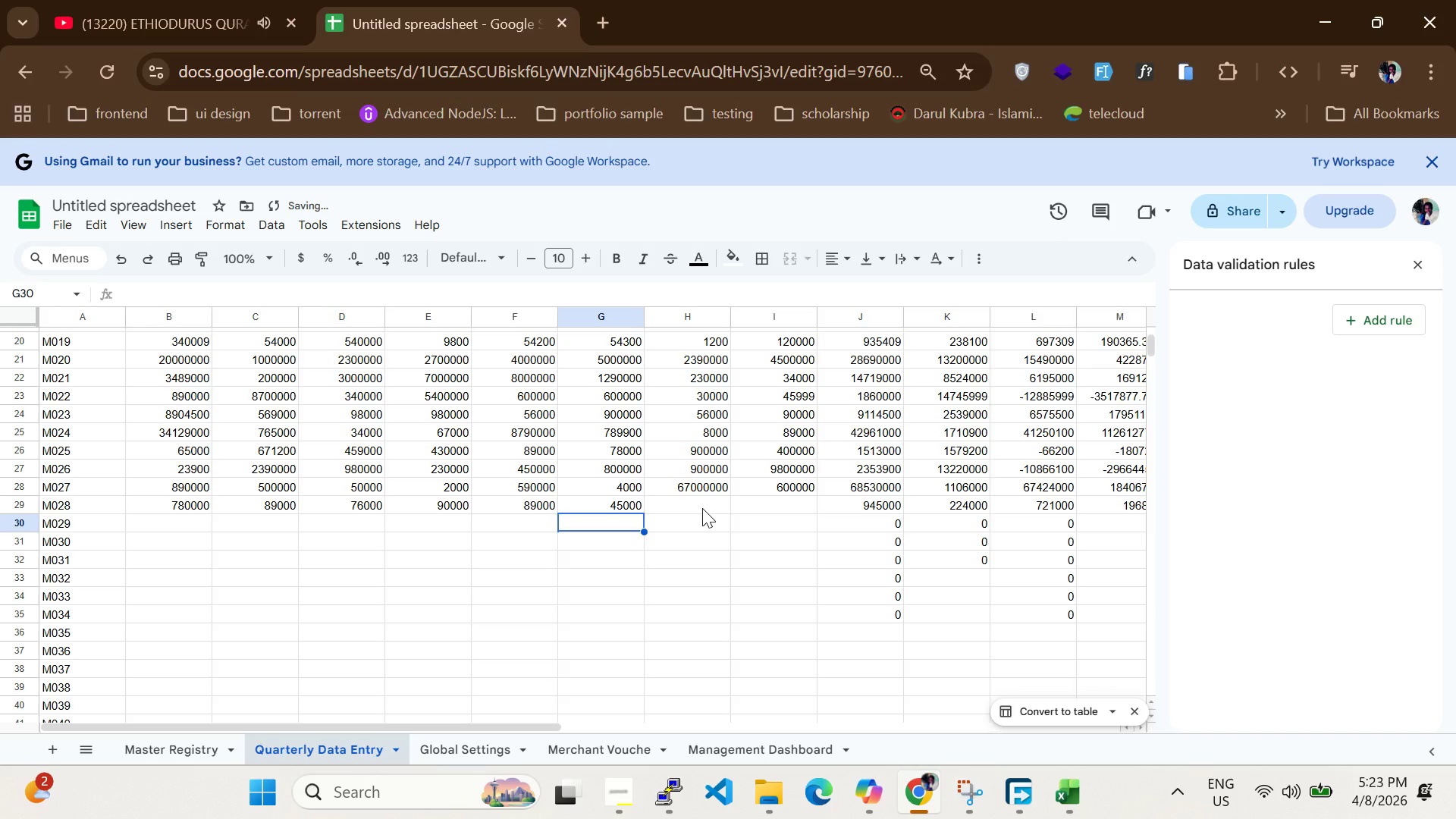 
left_click([702, 508])
 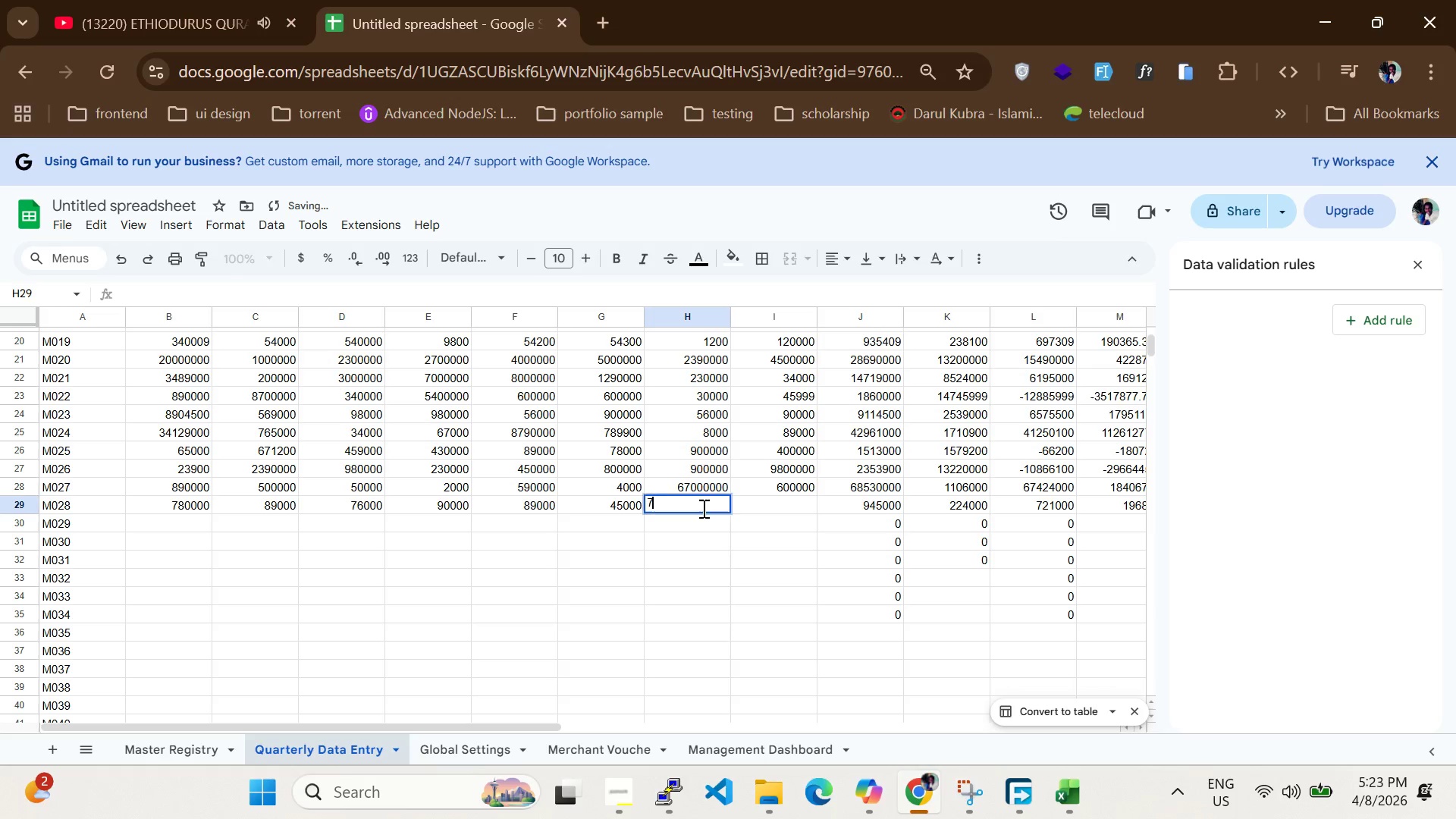 
type(7689000)
 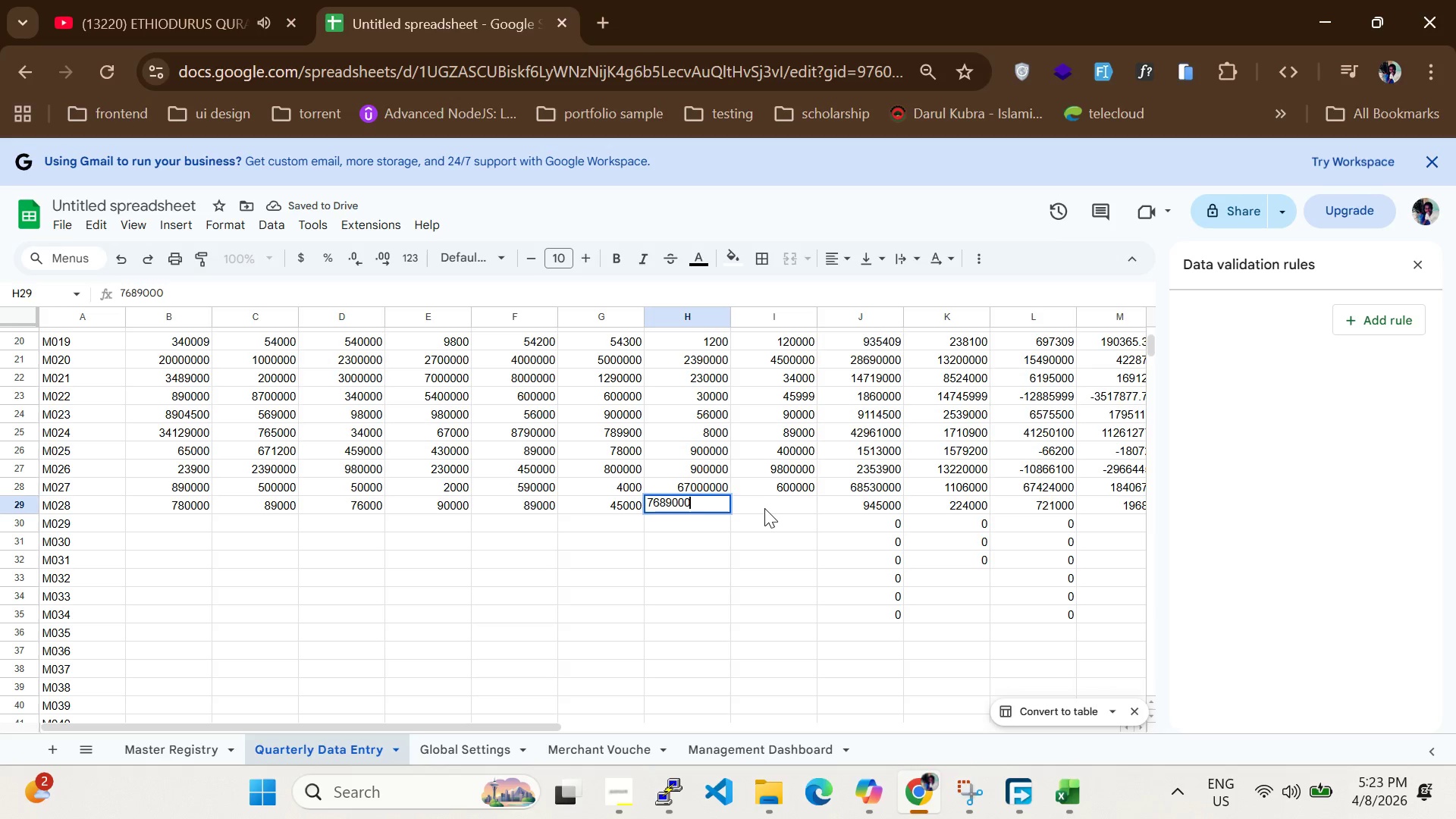 
key(Backspace)
 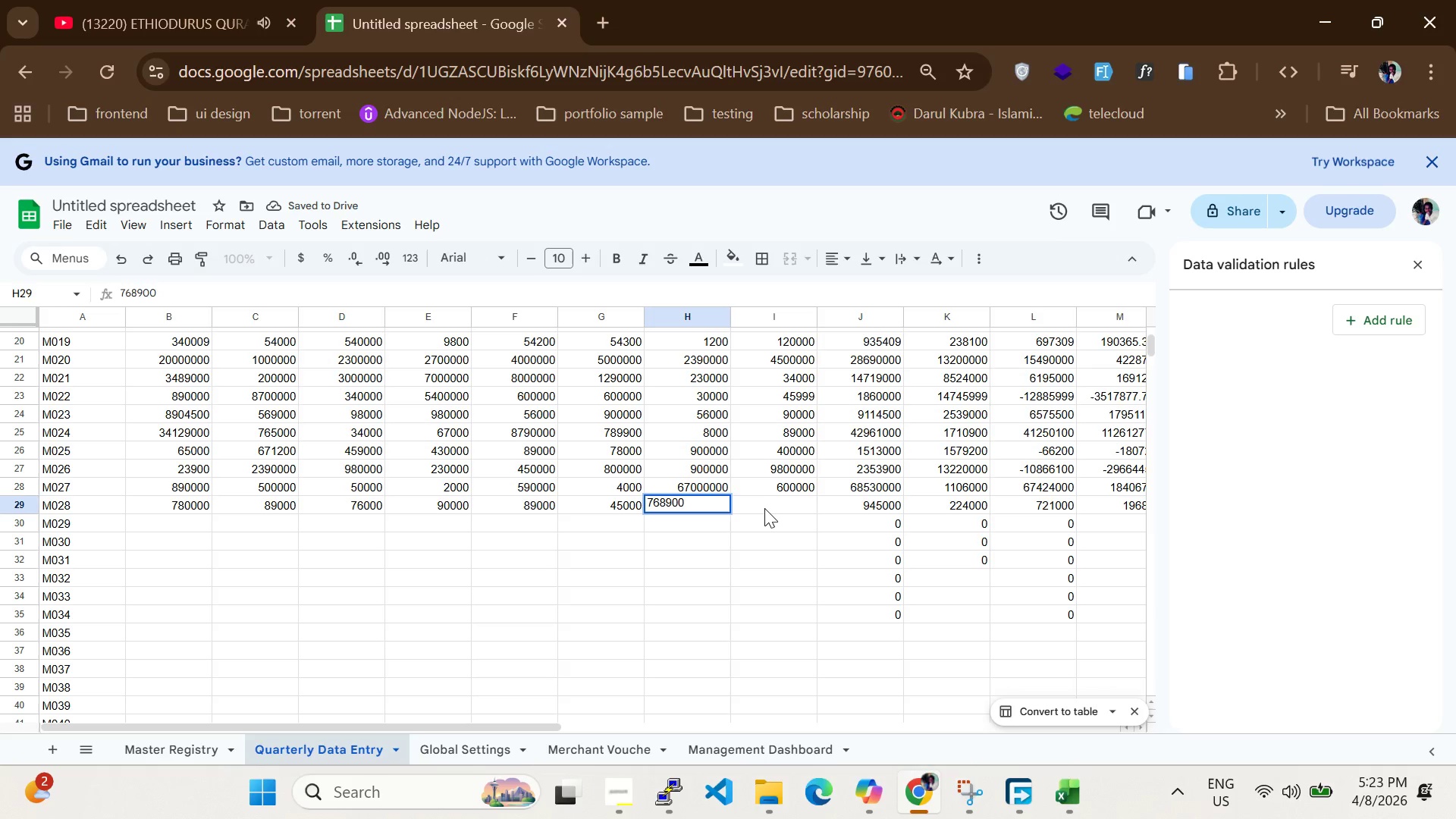 
key(Backspace)
 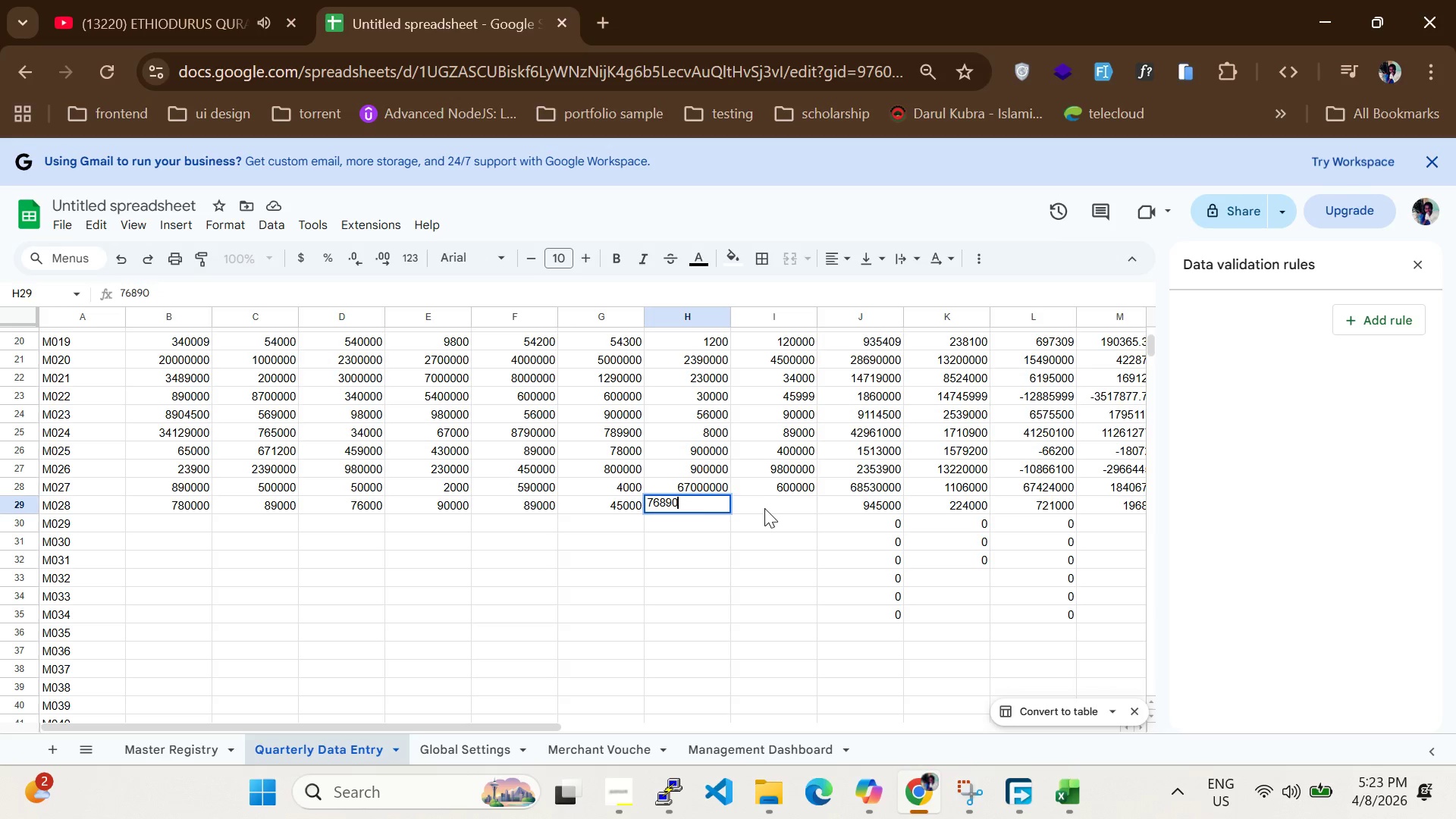 
key(Enter)
 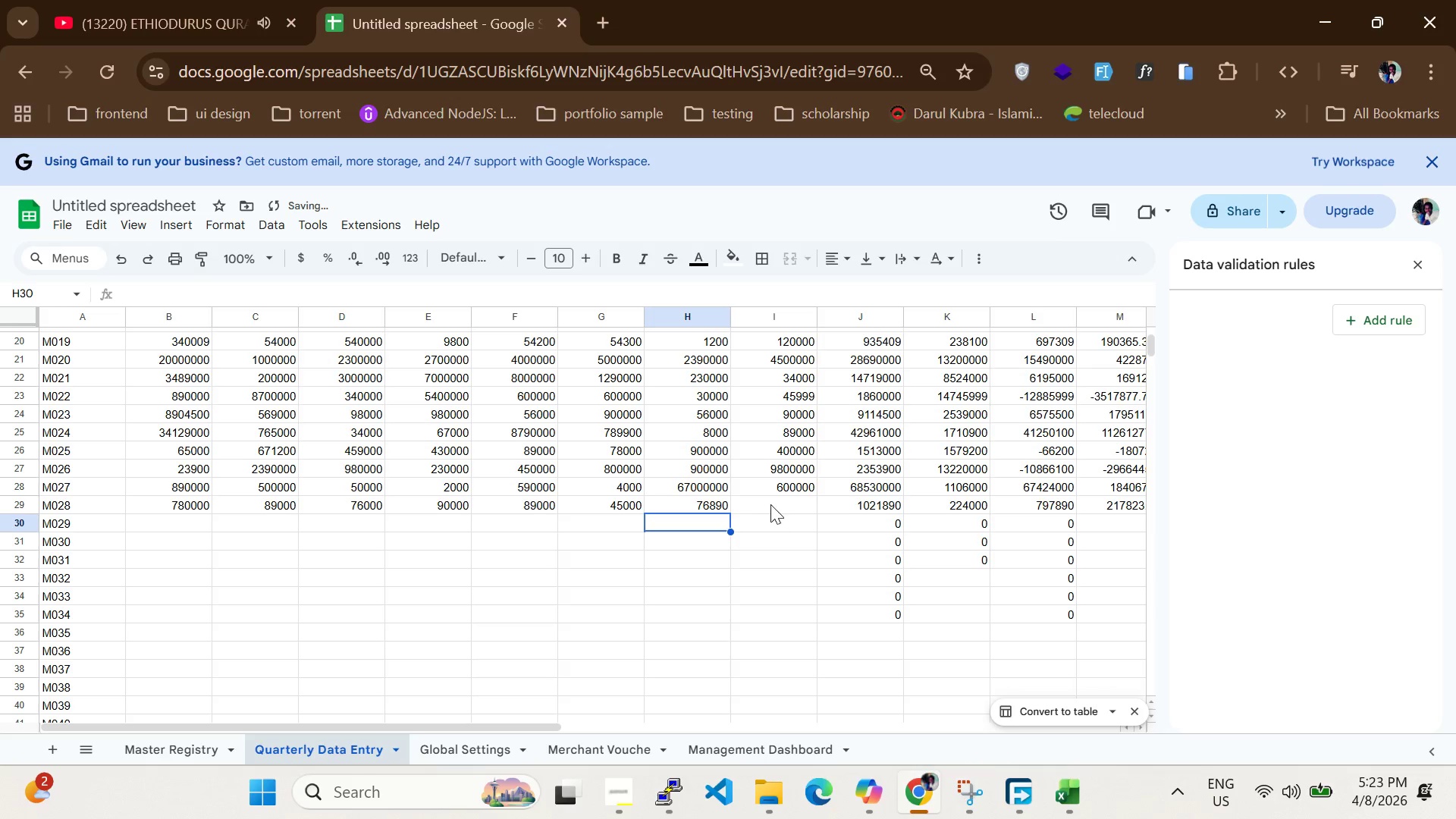 
scroll: coordinate [761, 510], scroll_direction: up, amount: 4.0
 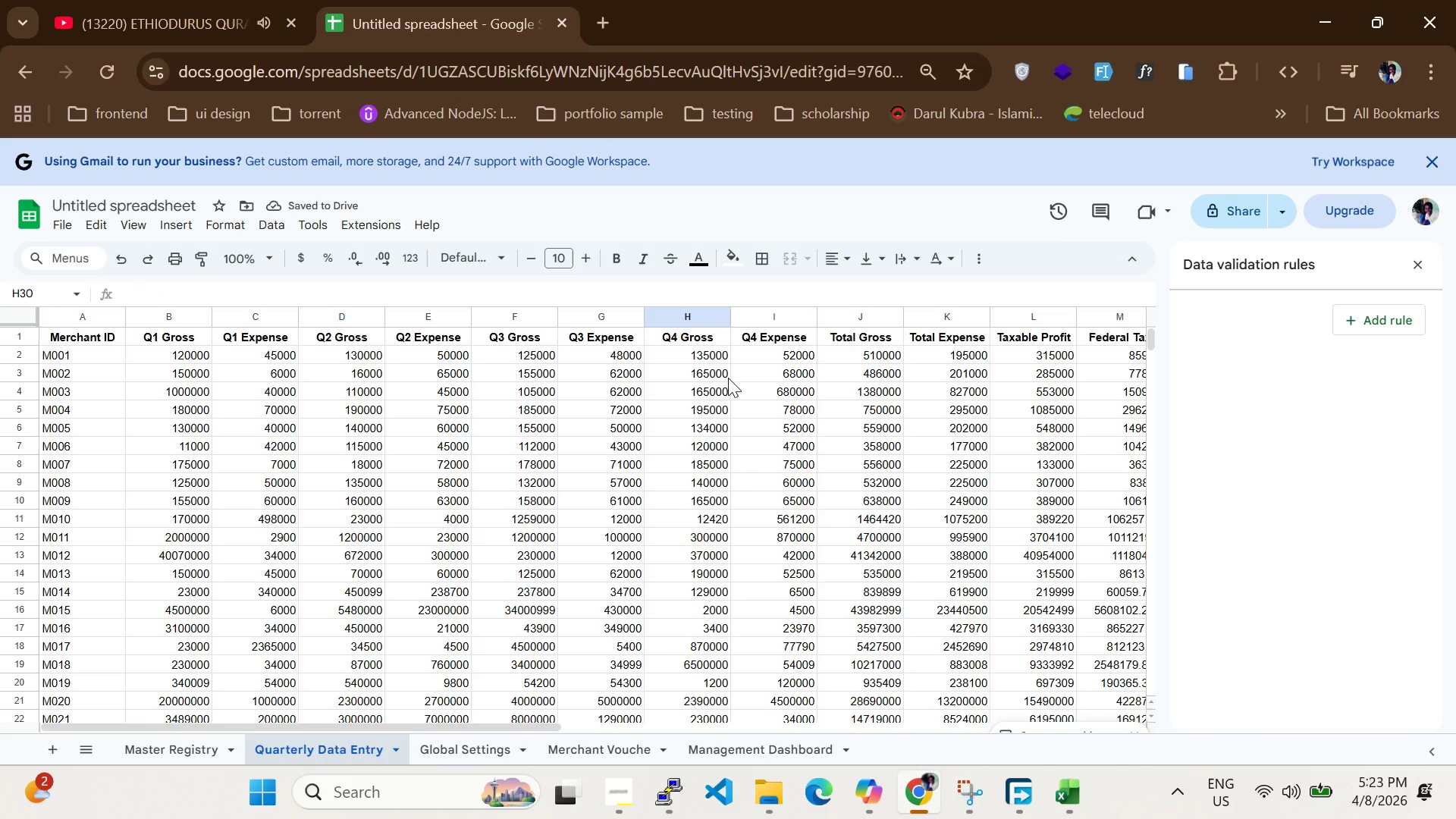 
scroll: coordinate [722, 388], scroll_direction: down, amount: 2.0
 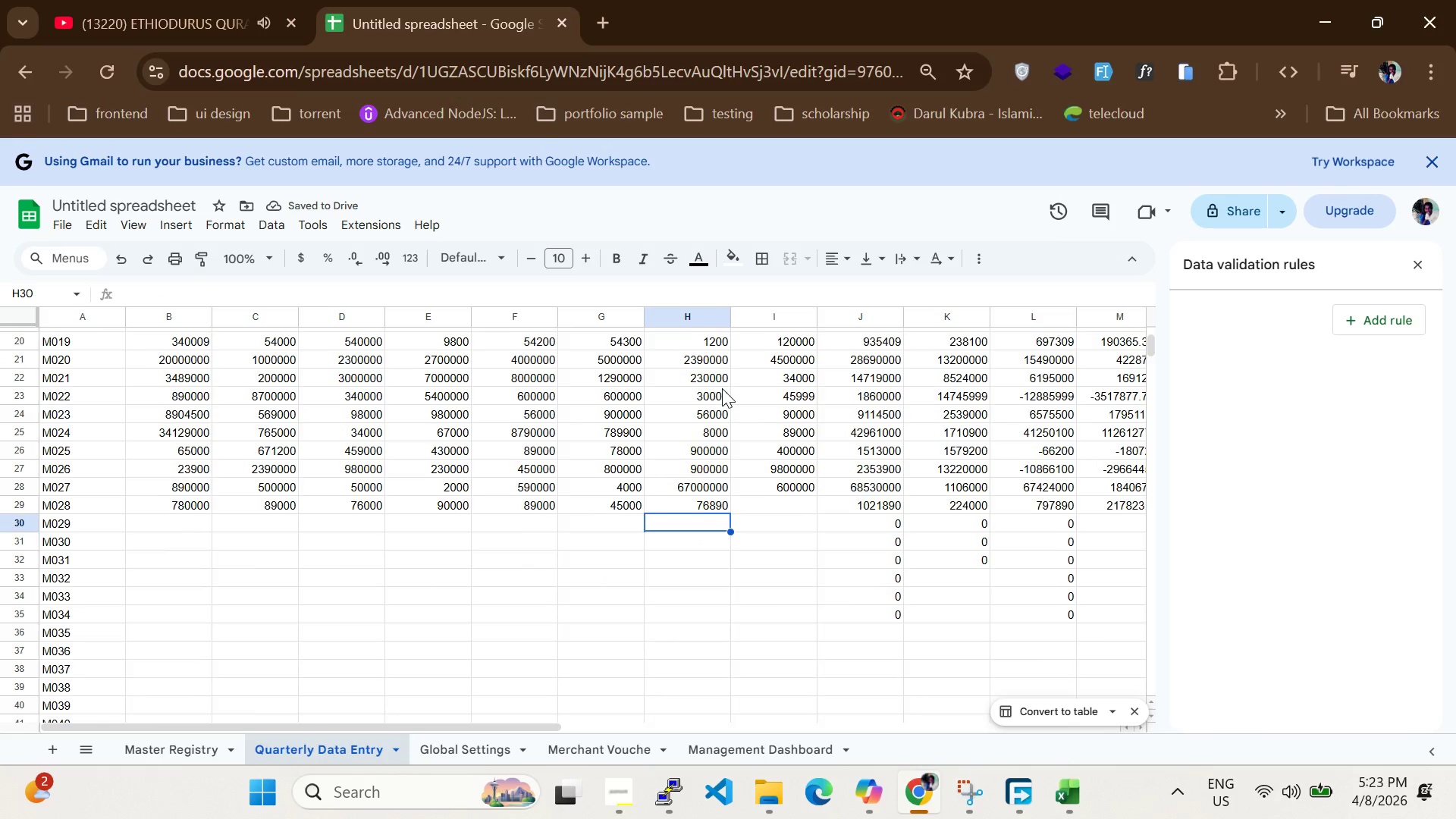 
scroll: coordinate [722, 388], scroll_direction: up, amount: 2.0
 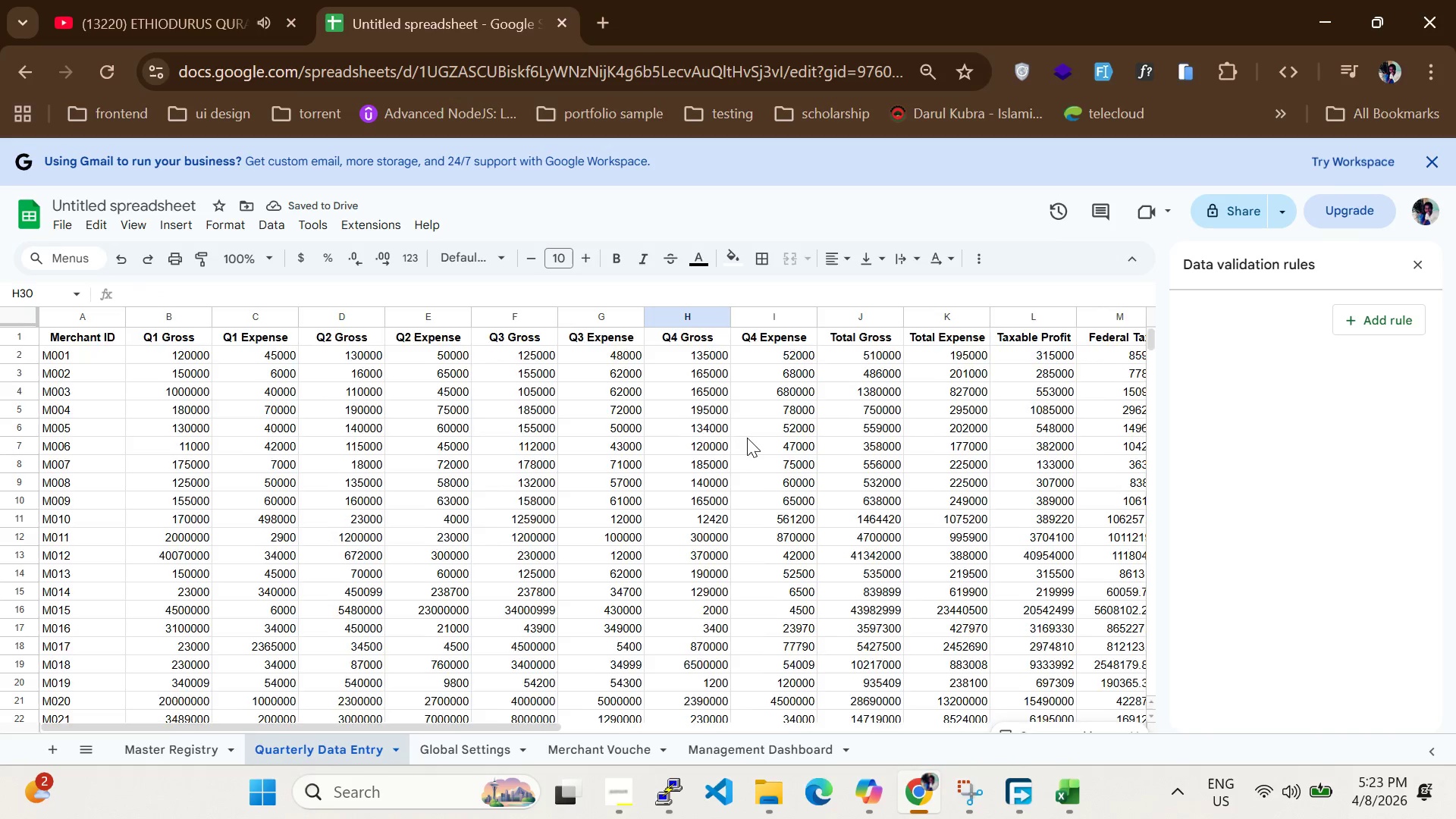 
scroll: coordinate [748, 440], scroll_direction: down, amount: 2.0
 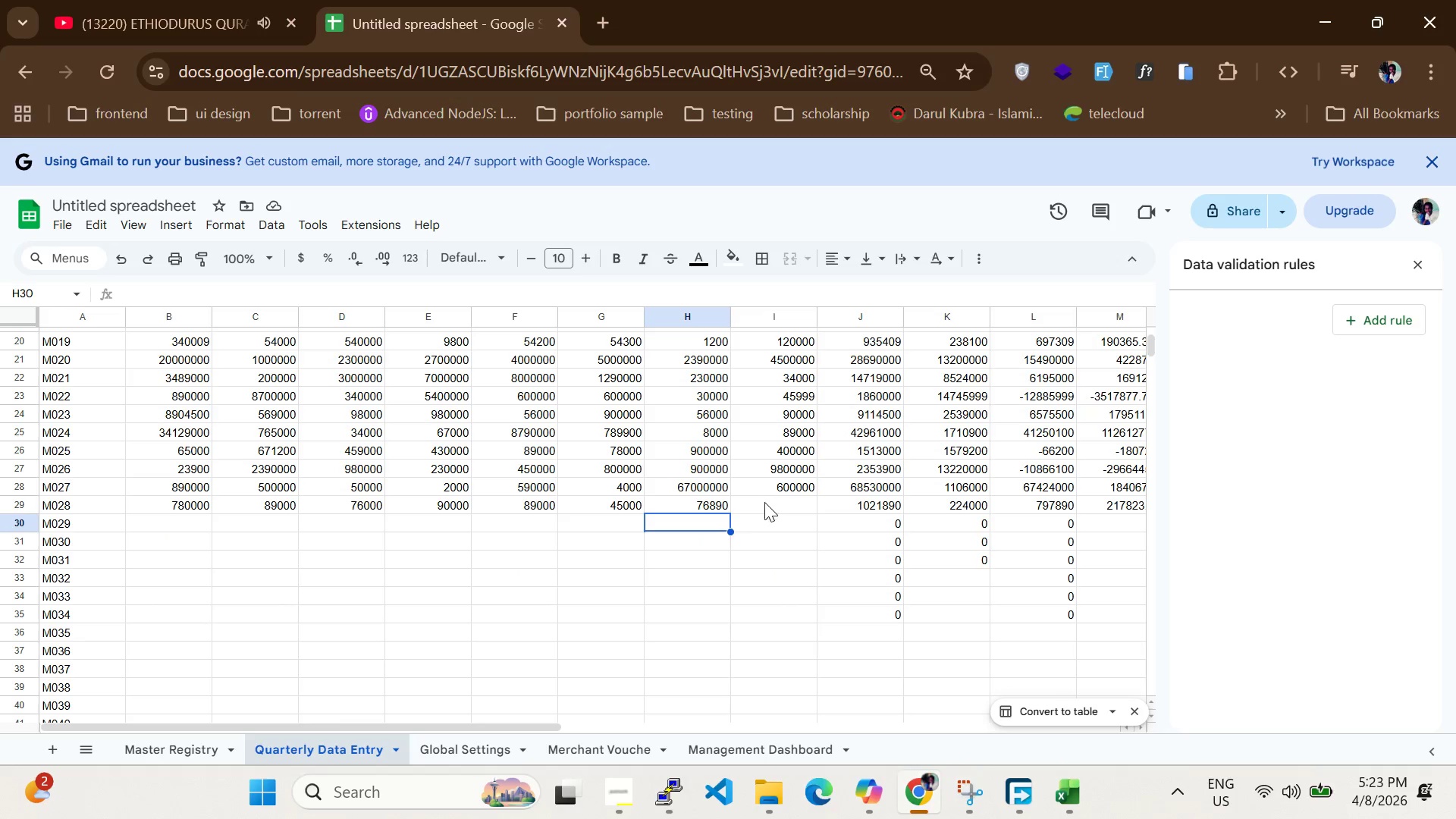 
left_click([764, 510])
 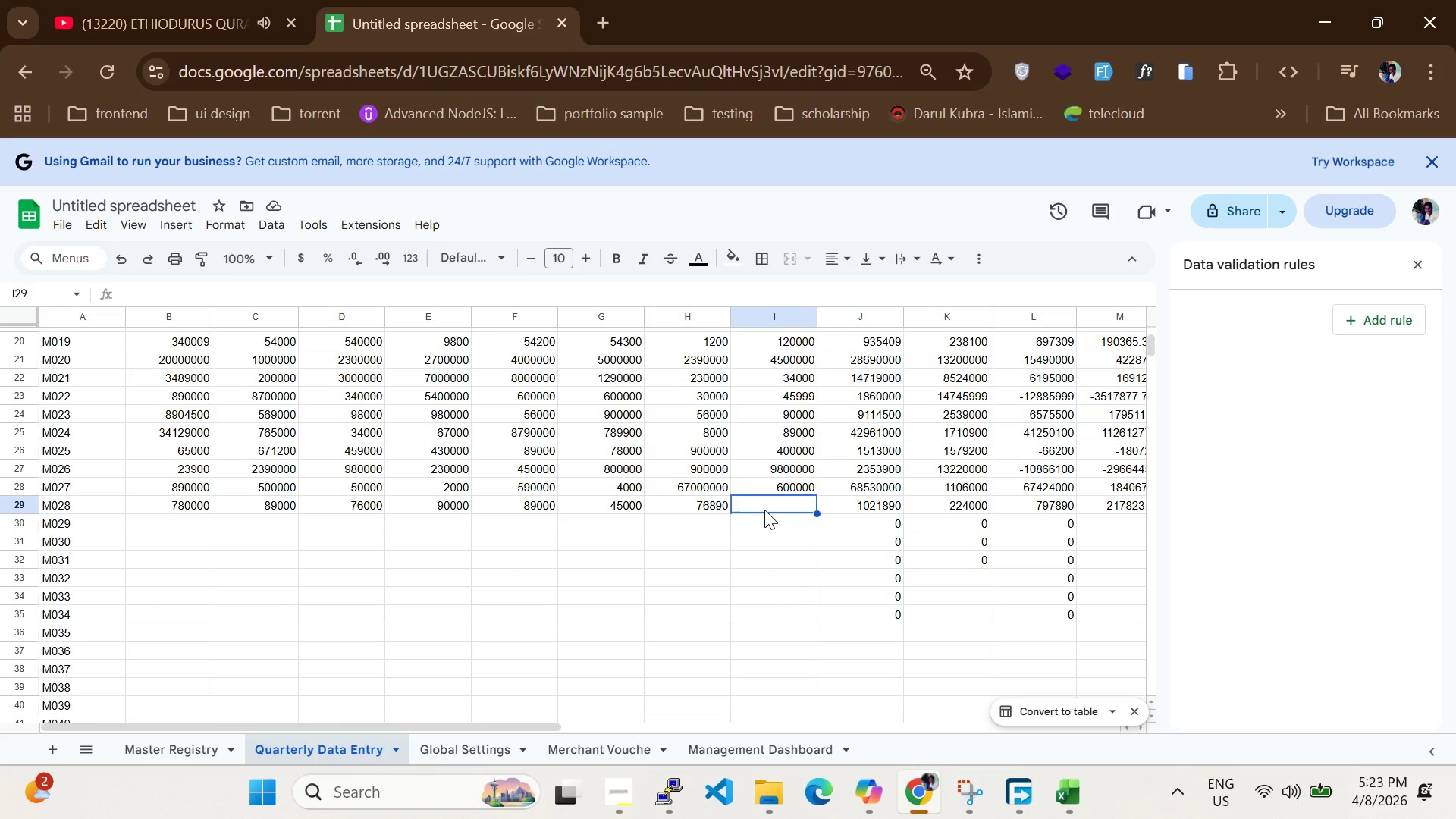 
type(2000)
 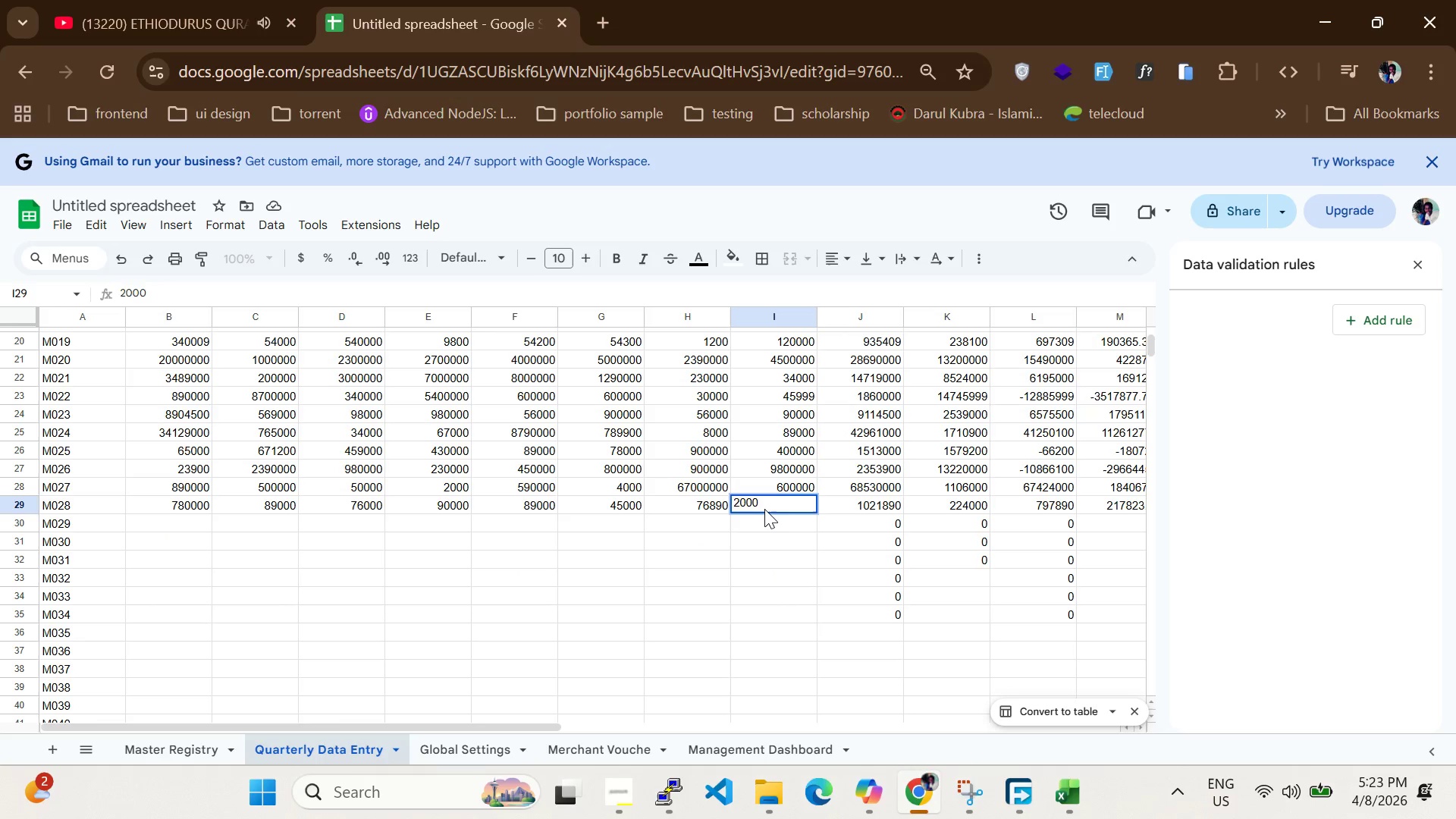 
key(Enter)
 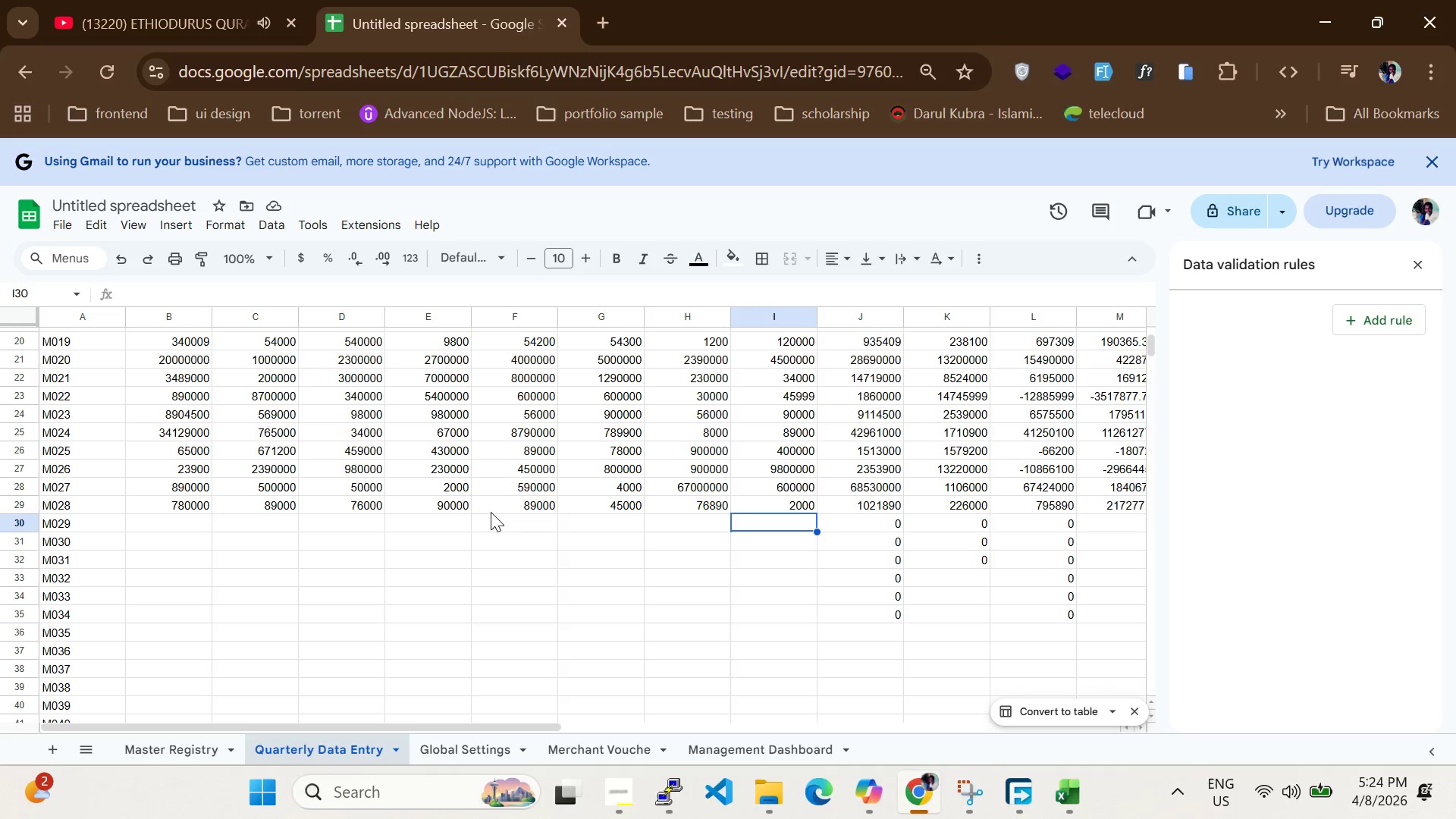 
wait(20.38)
 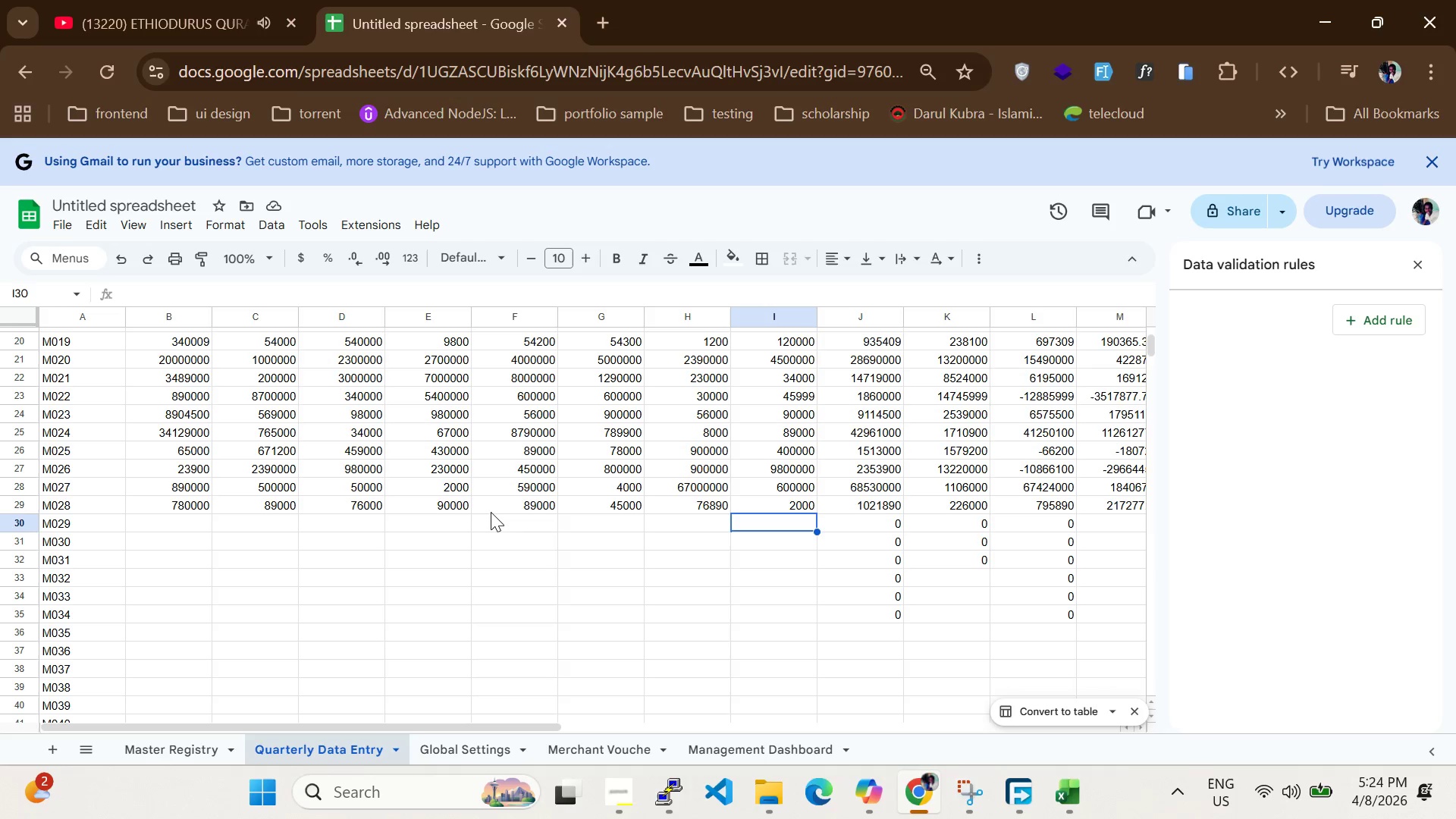 
scroll: coordinate [216, 453], scroll_direction: up, amount: 4.0
 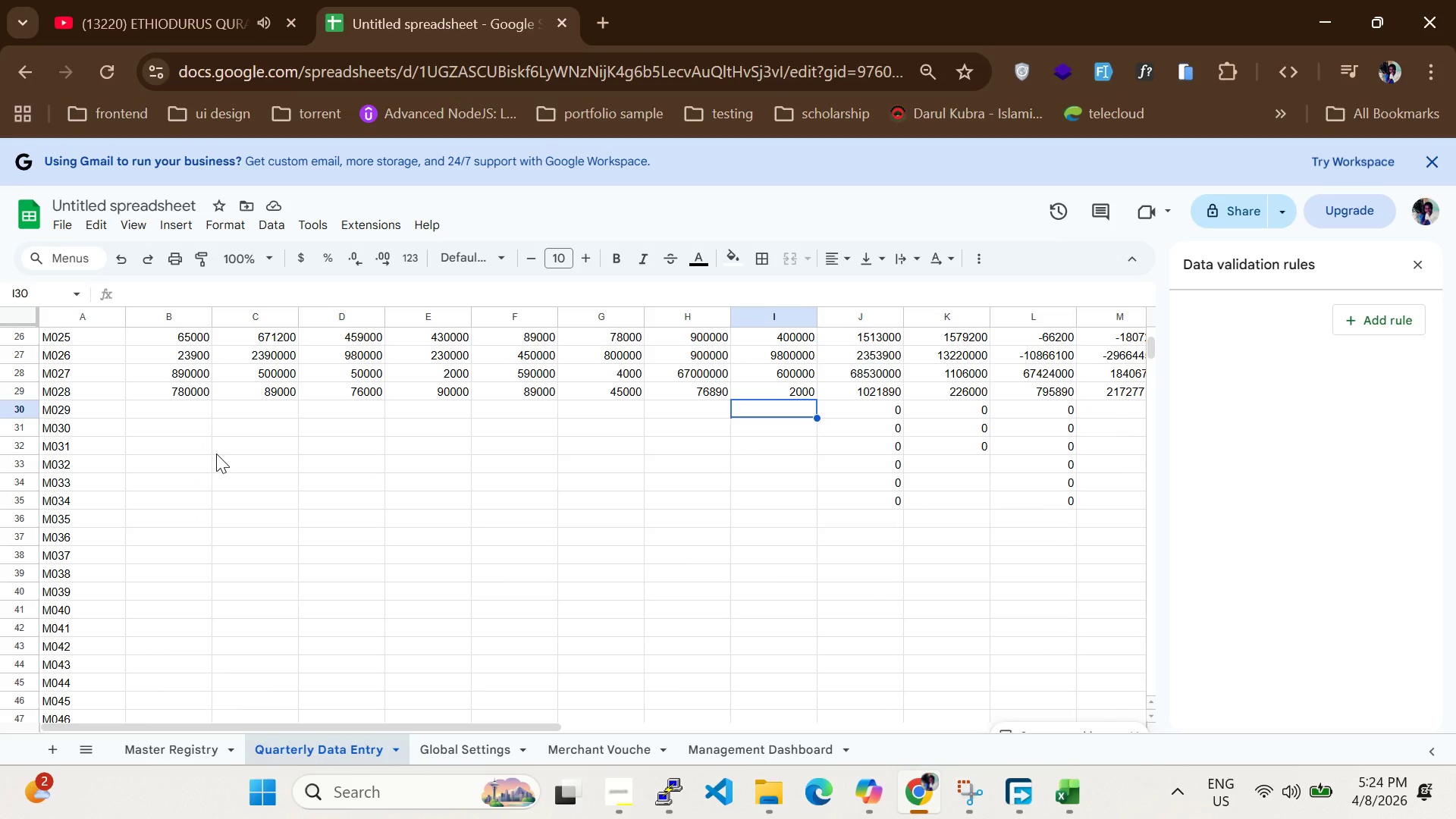 
wait(9.42)
 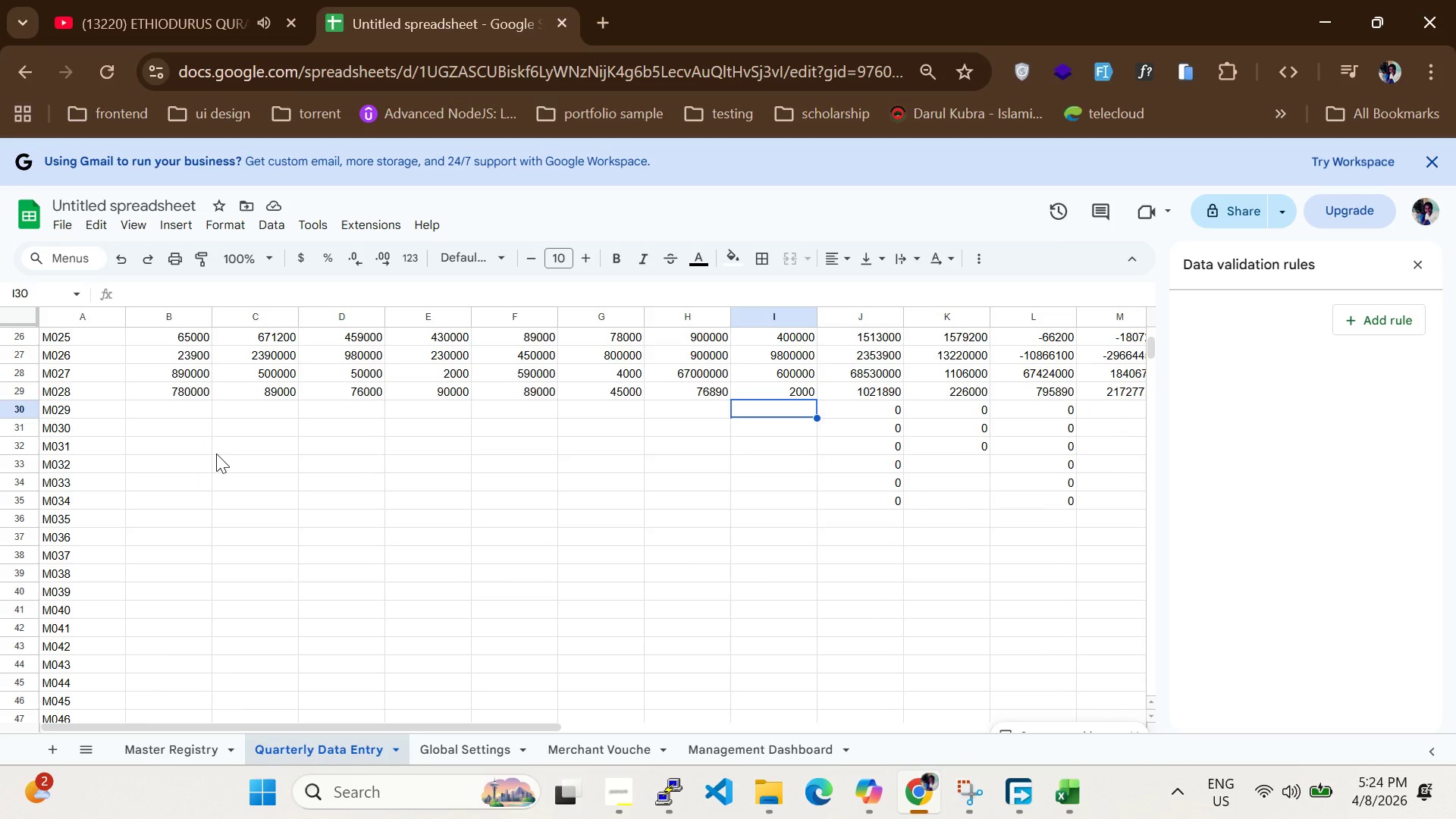 
left_click([180, 423])
 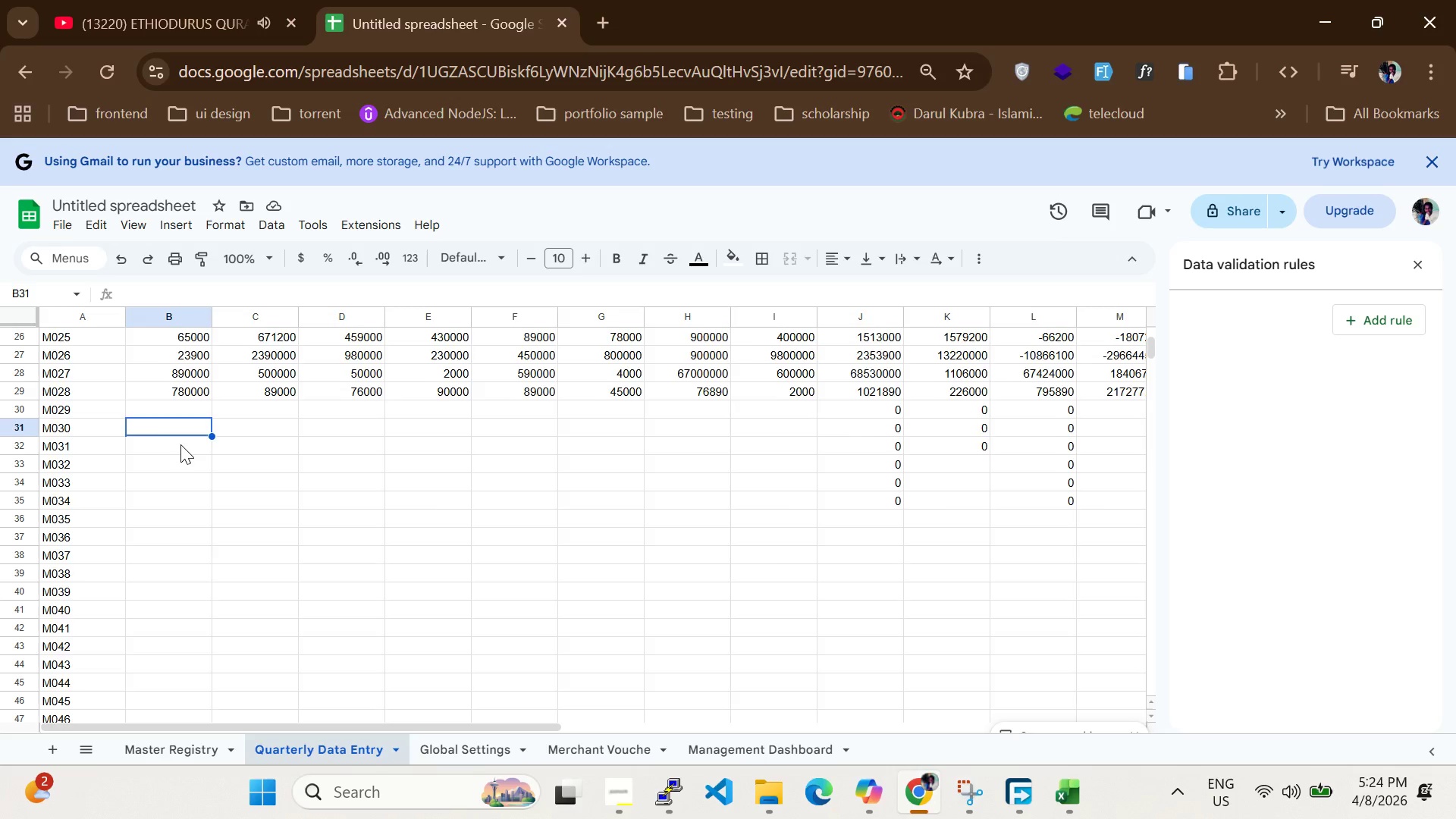 
scroll: coordinate [175, 472], scroll_direction: up, amount: 2.0
 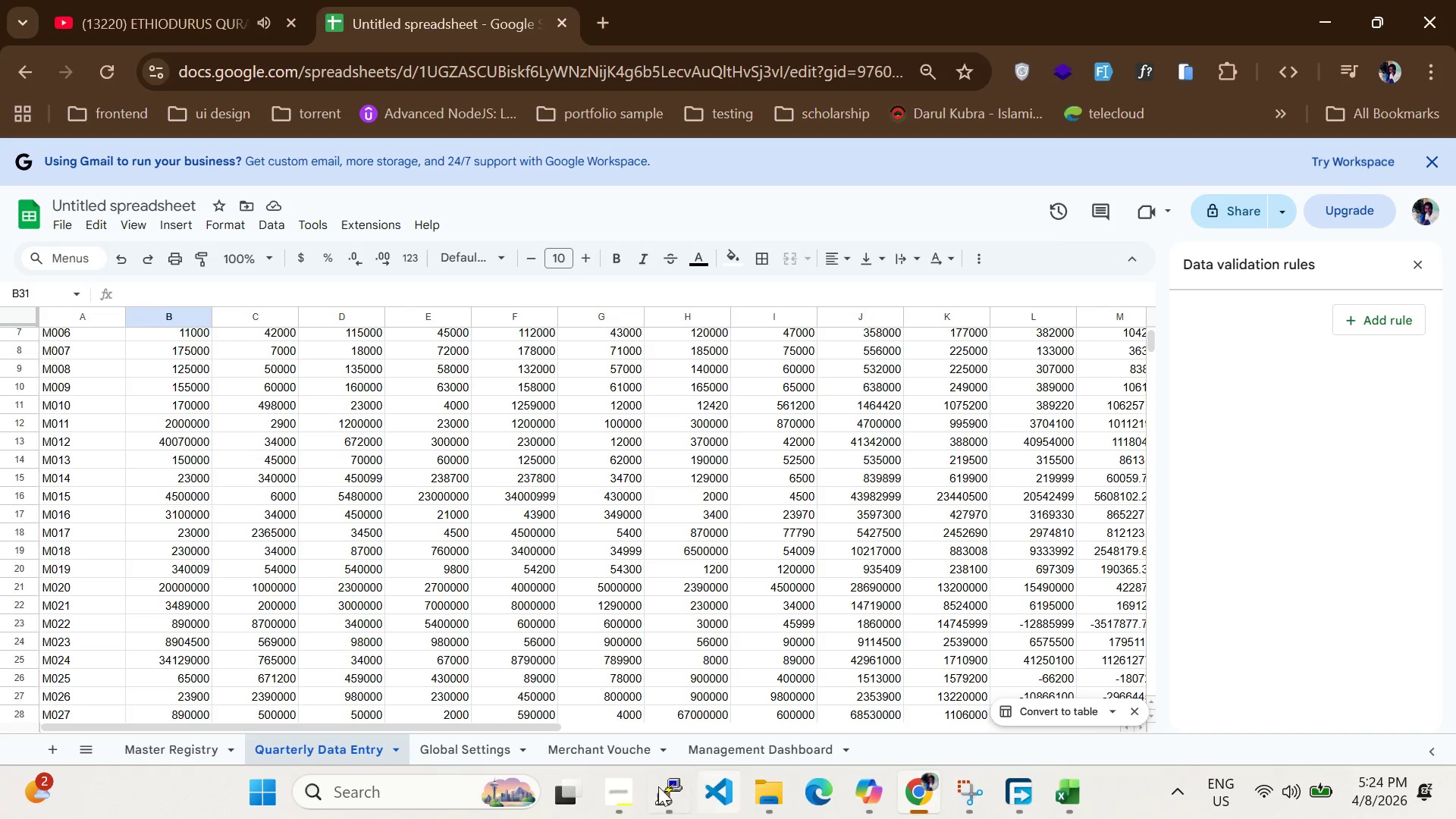 
left_click([604, 802])